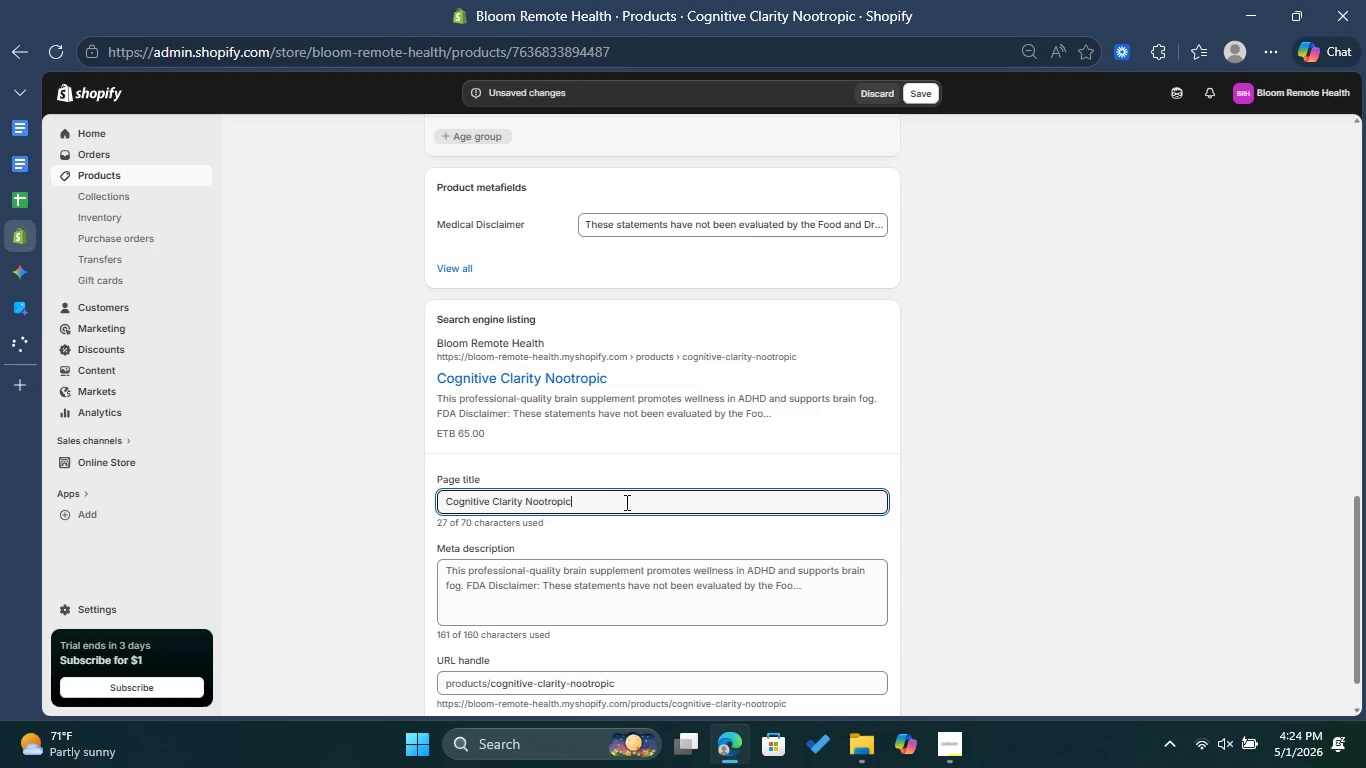 
key(Space)
 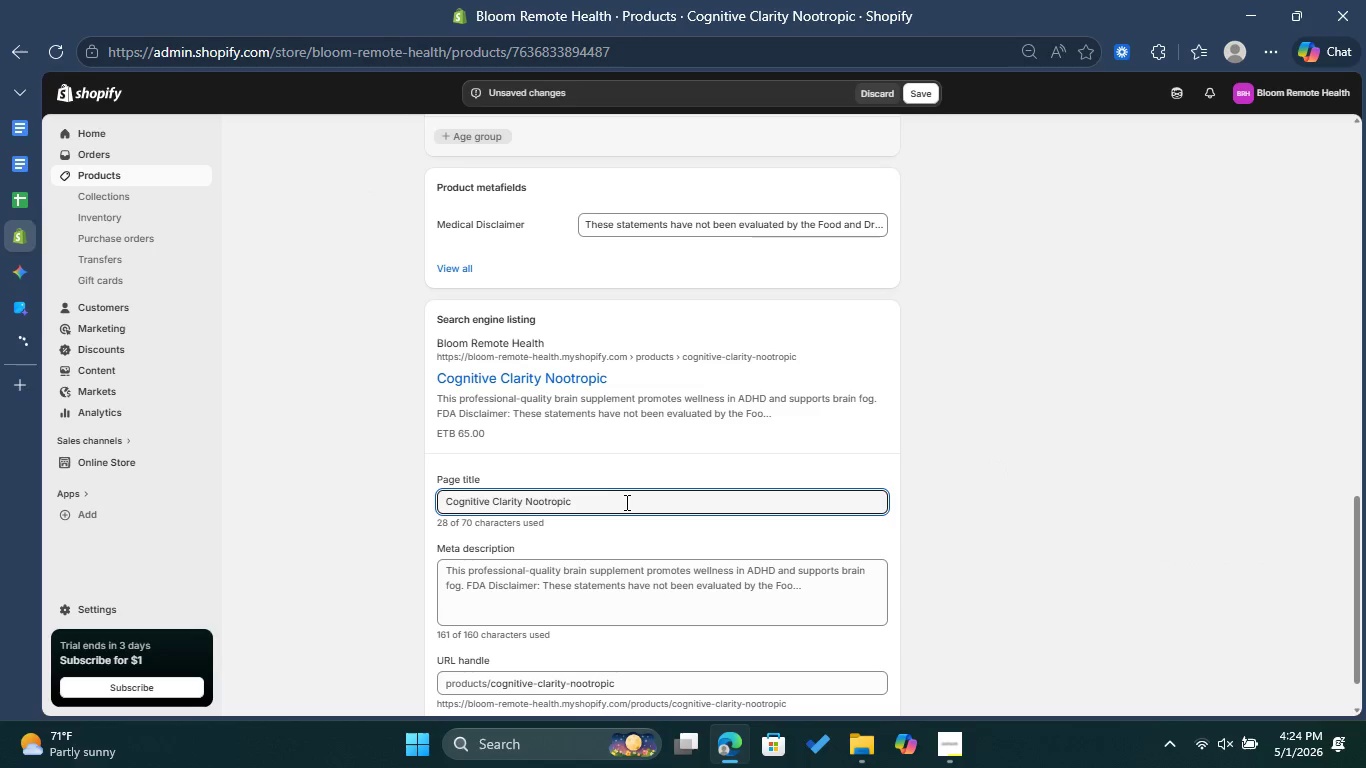 
key(Shift+Backslash)
 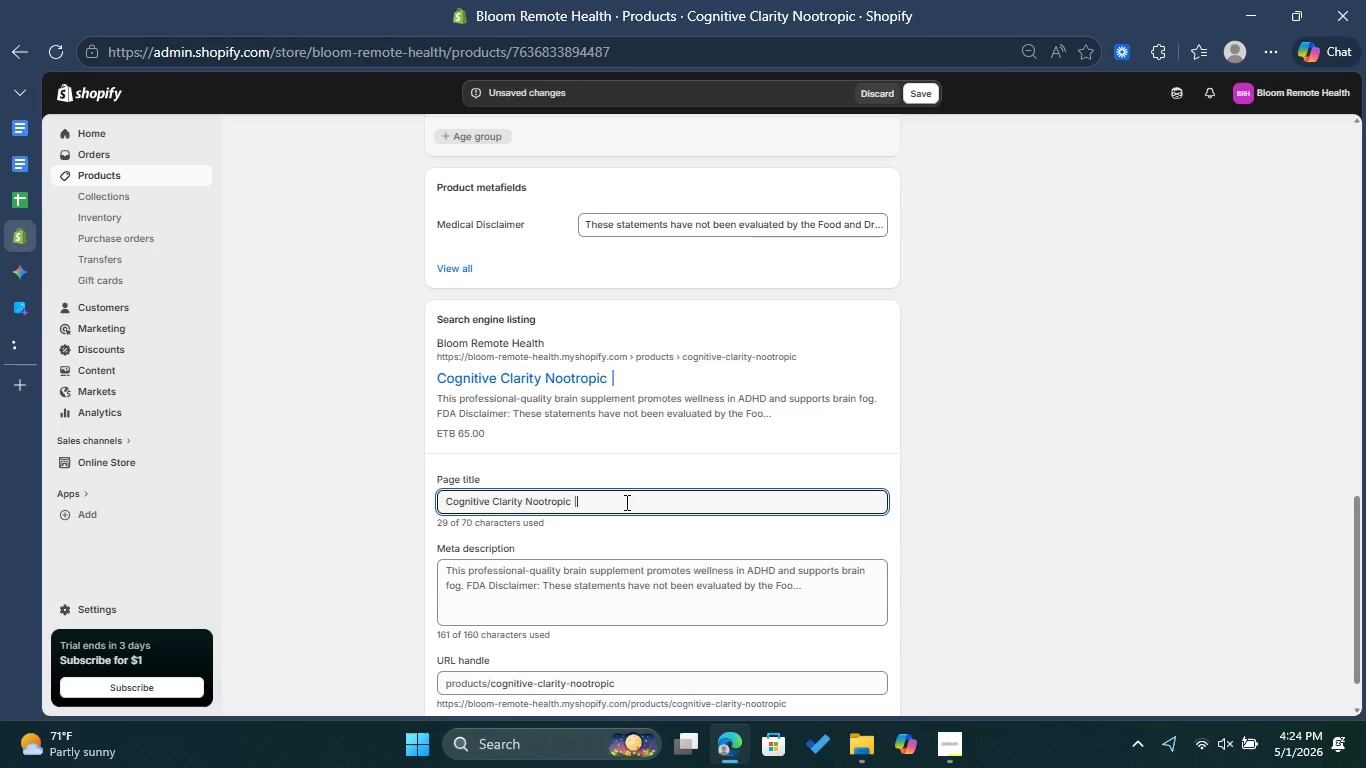 
key(Space)
 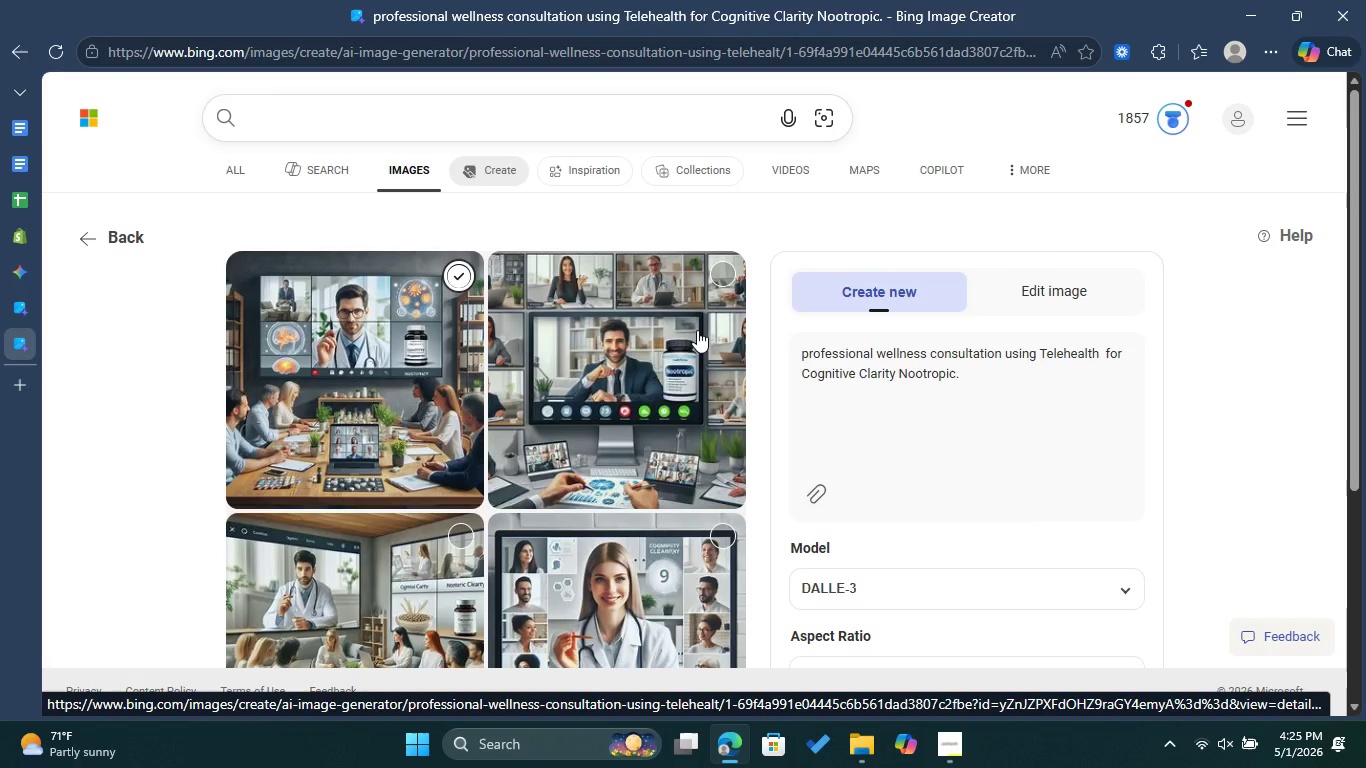 
wait(41.73)
 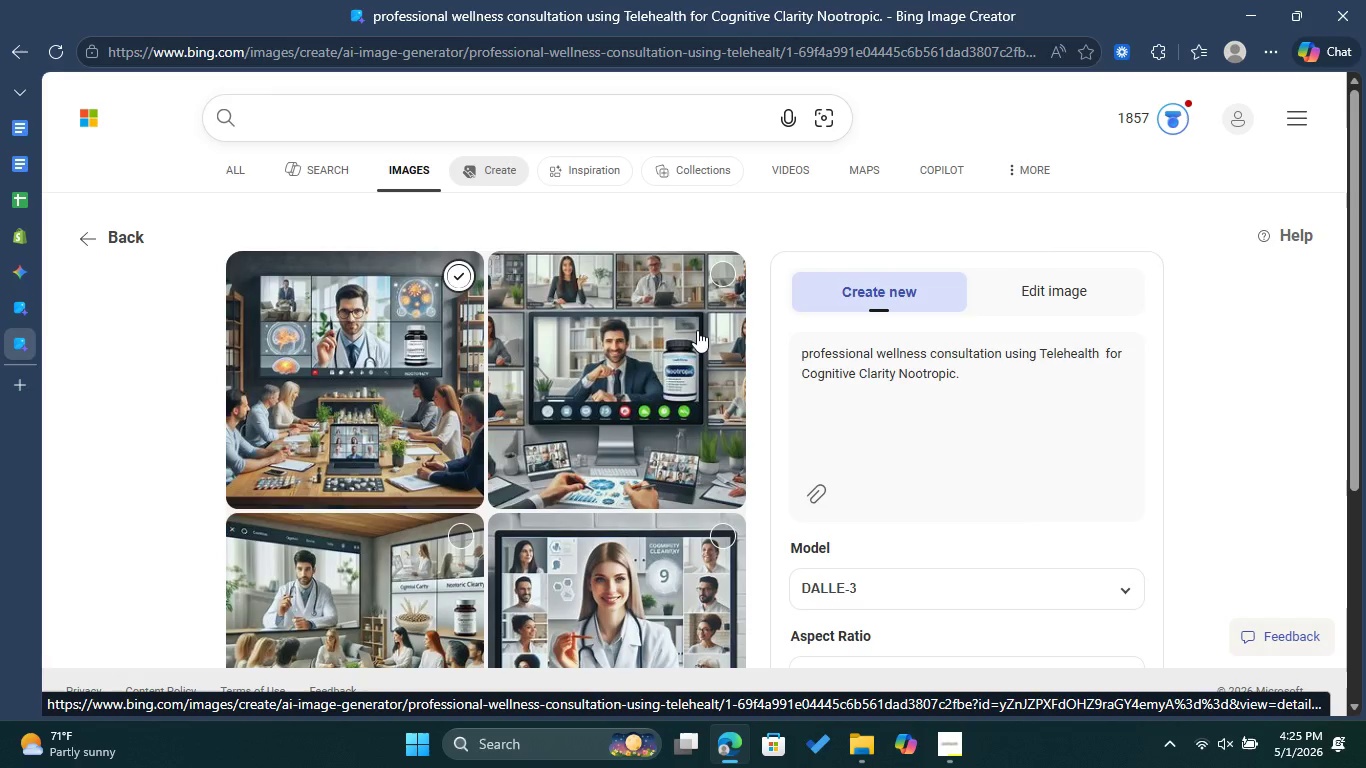 
scroll: coordinate [685, 321], scroll_direction: down, amount: 1.0
 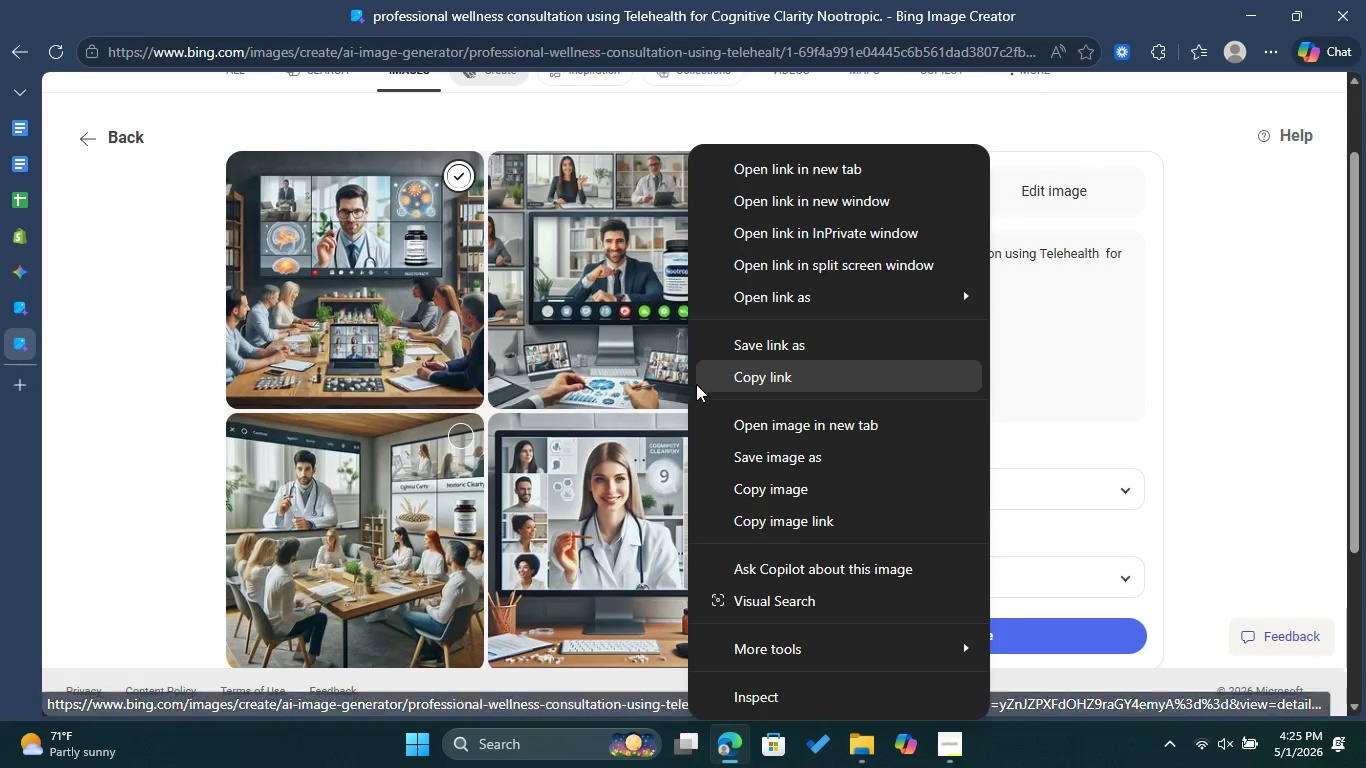 
left_click([625, 385])
 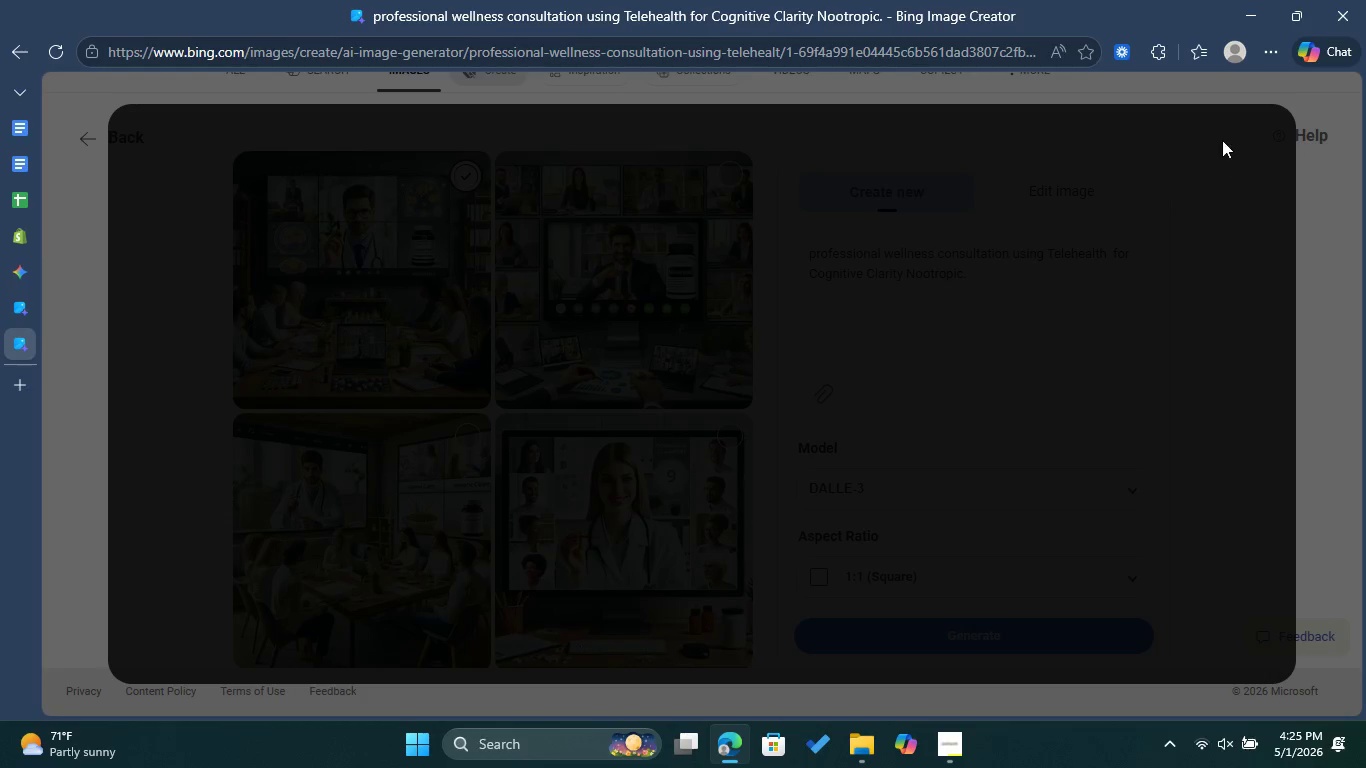 
left_click([1238, 121])
 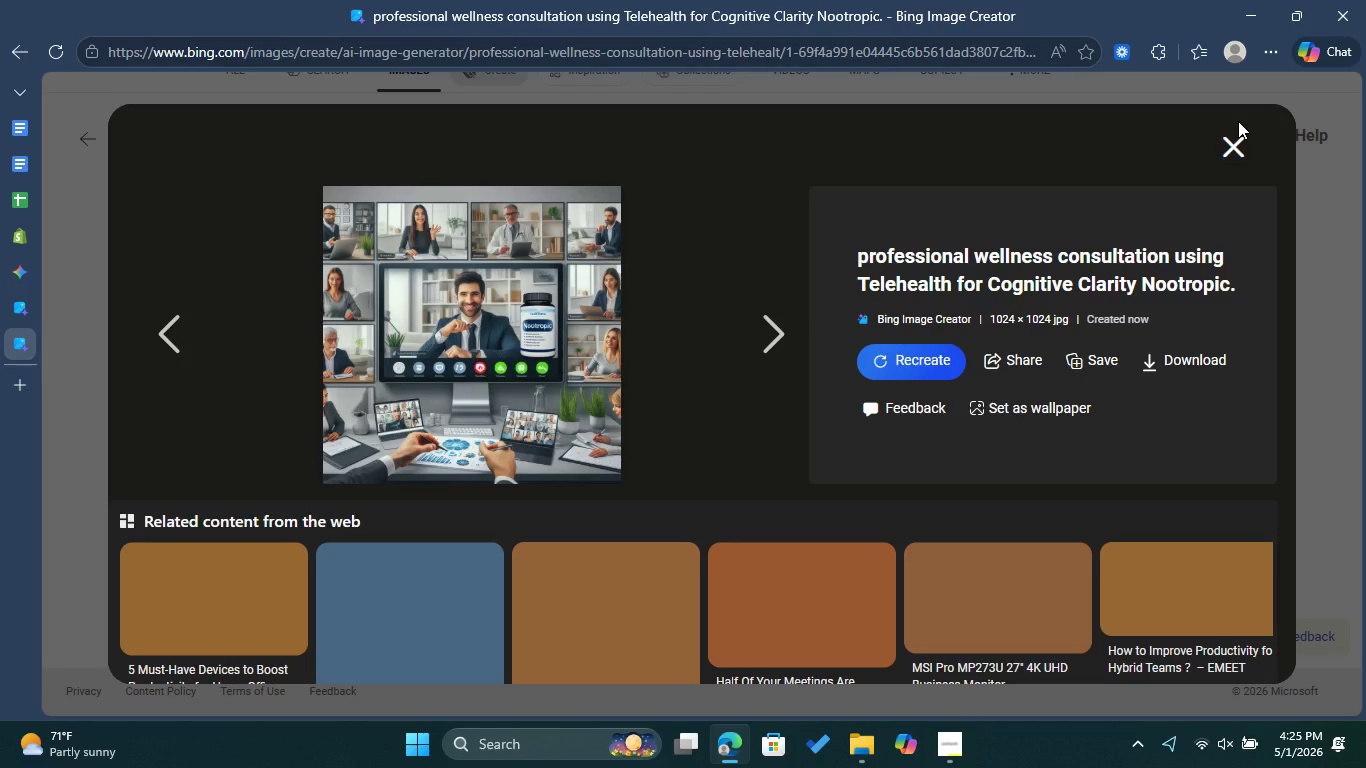 
wait(15.03)
 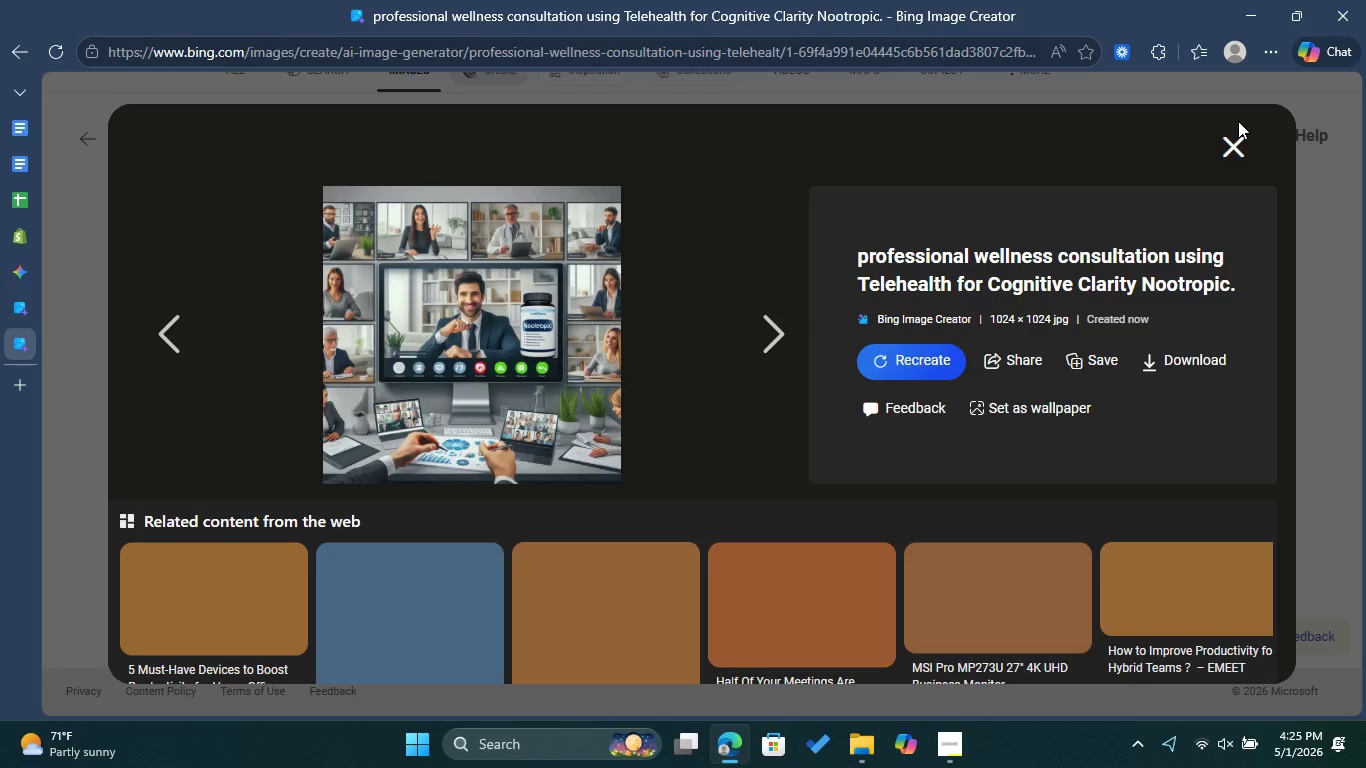 
left_click([1231, 145])
 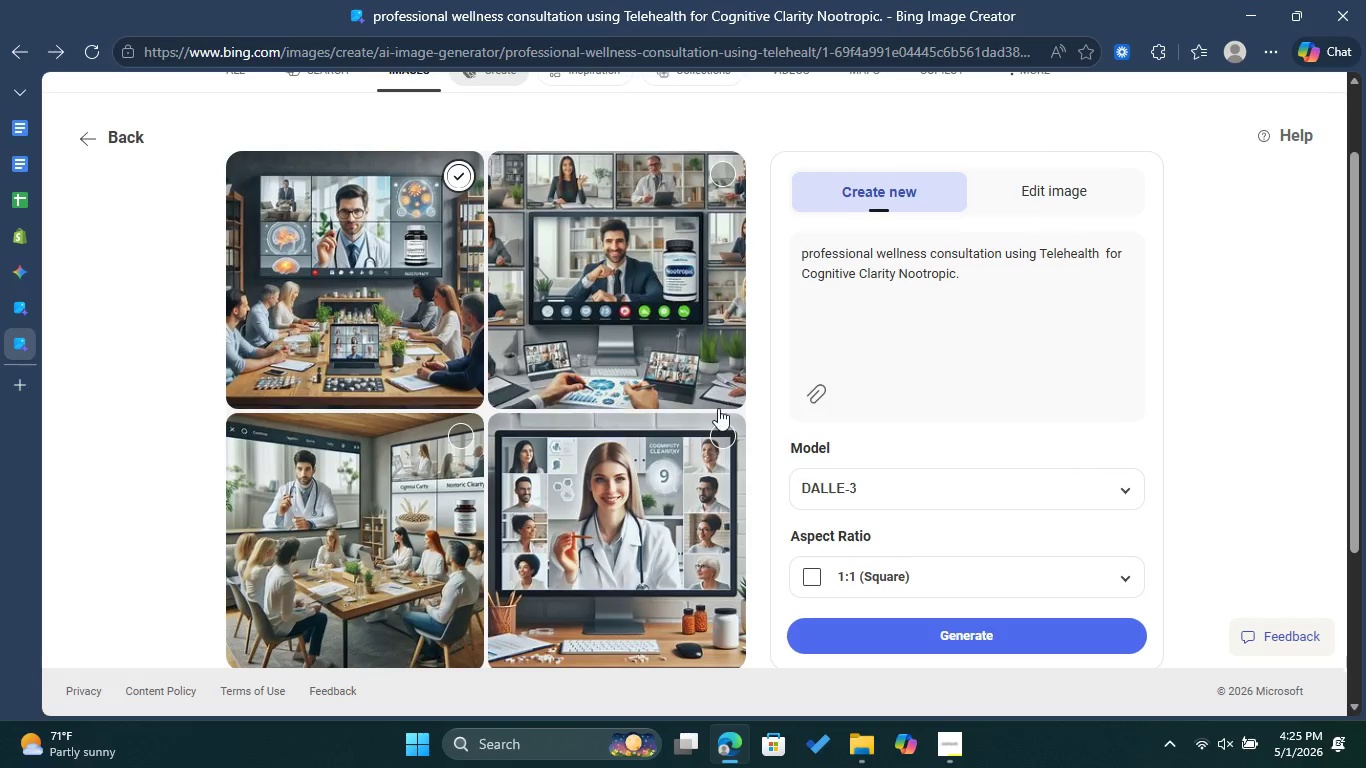 
left_click([723, 429])
 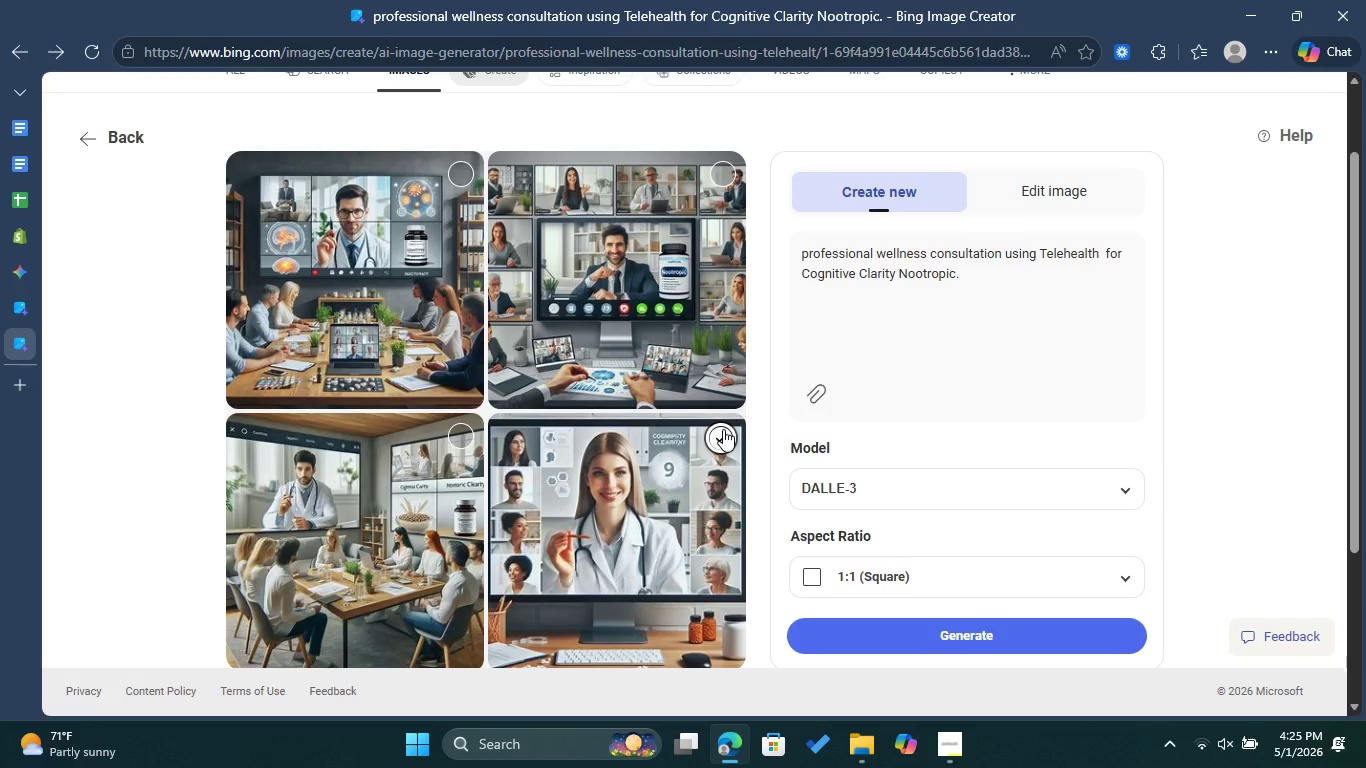 
wait(6.75)
 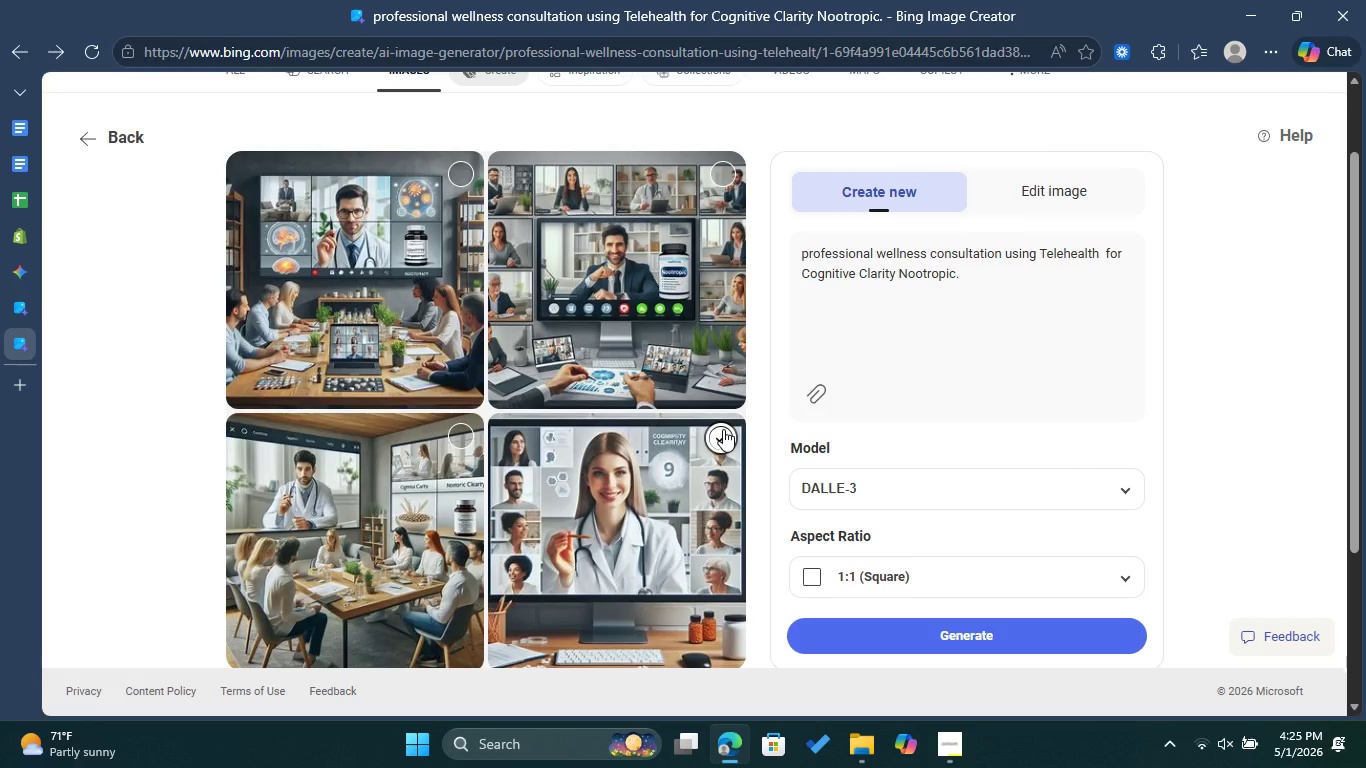 
scroll: coordinate [778, 517], scroll_direction: down, amount: 1.0
 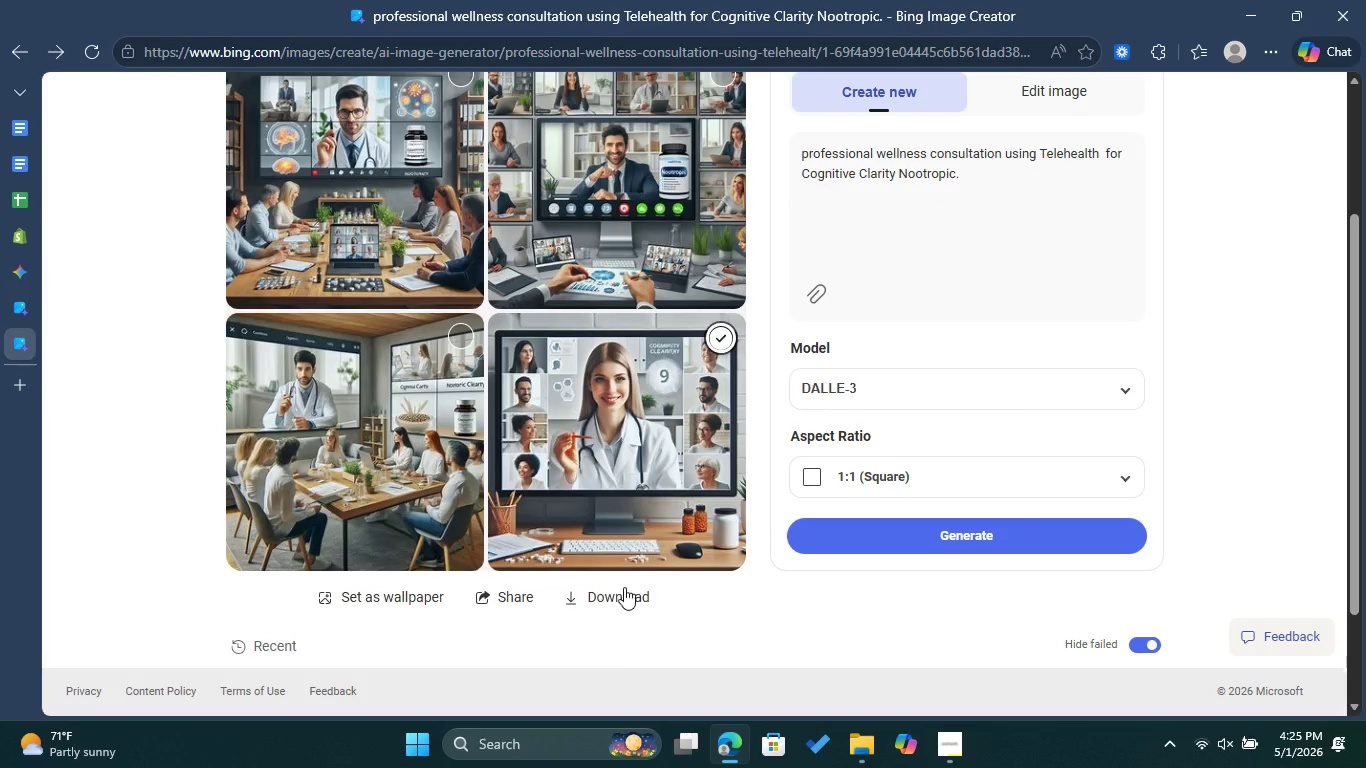 
left_click([624, 587])
 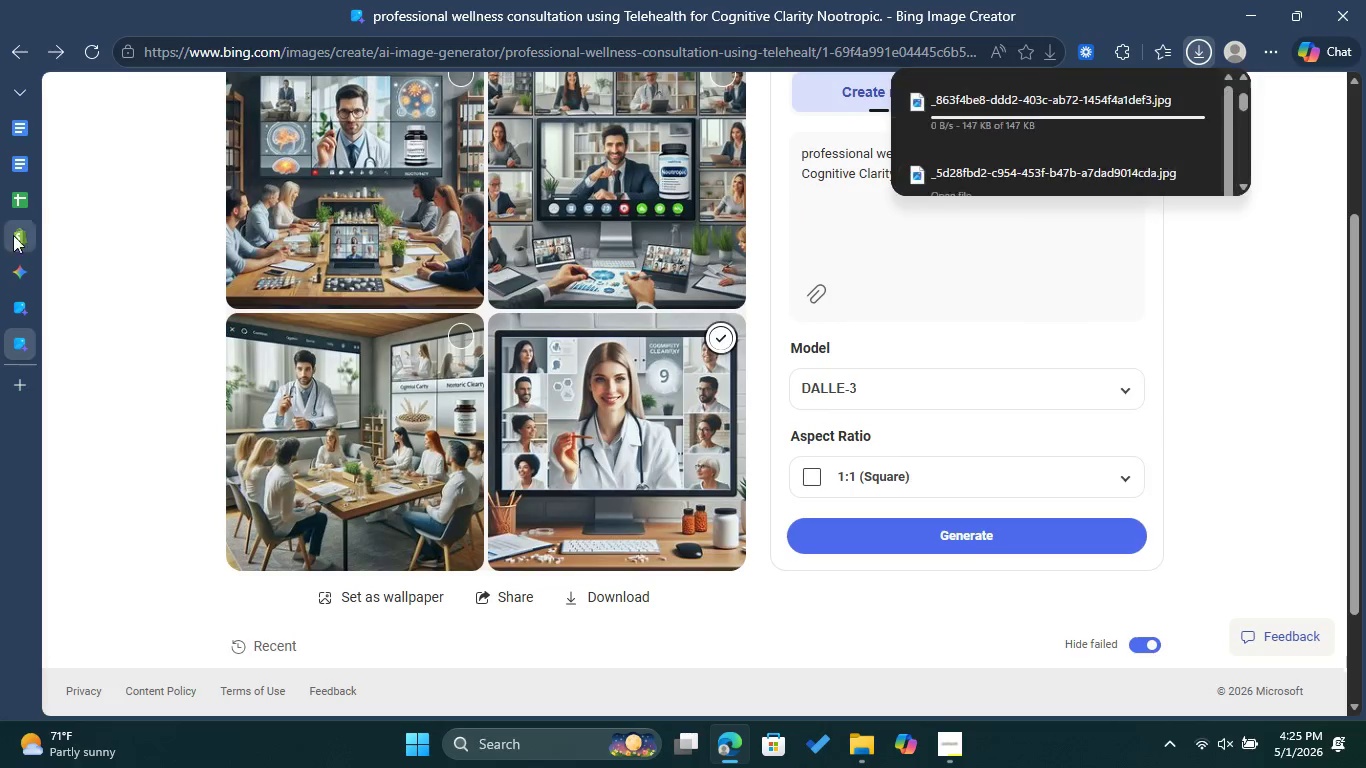 
left_click([21, 232])
 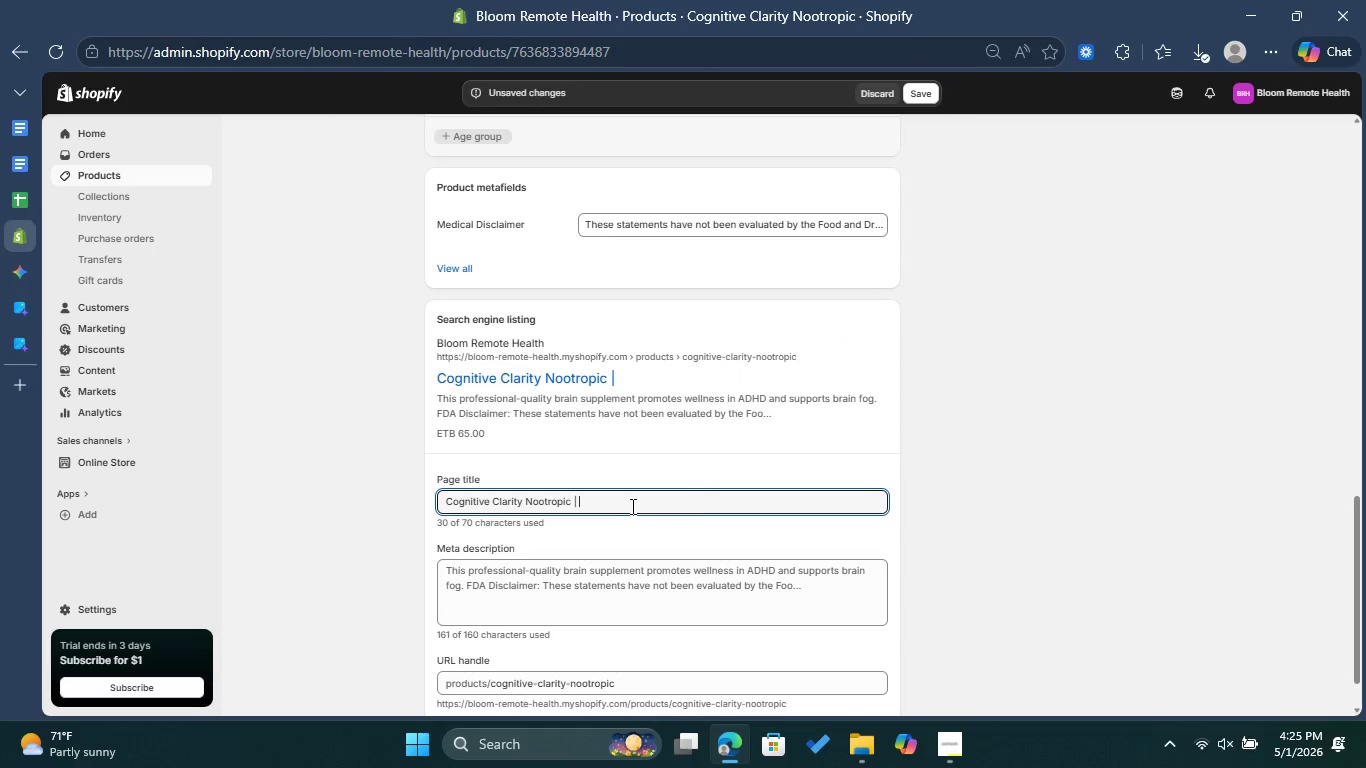 
scroll: coordinate [643, 483], scroll_direction: up, amount: 12.0
 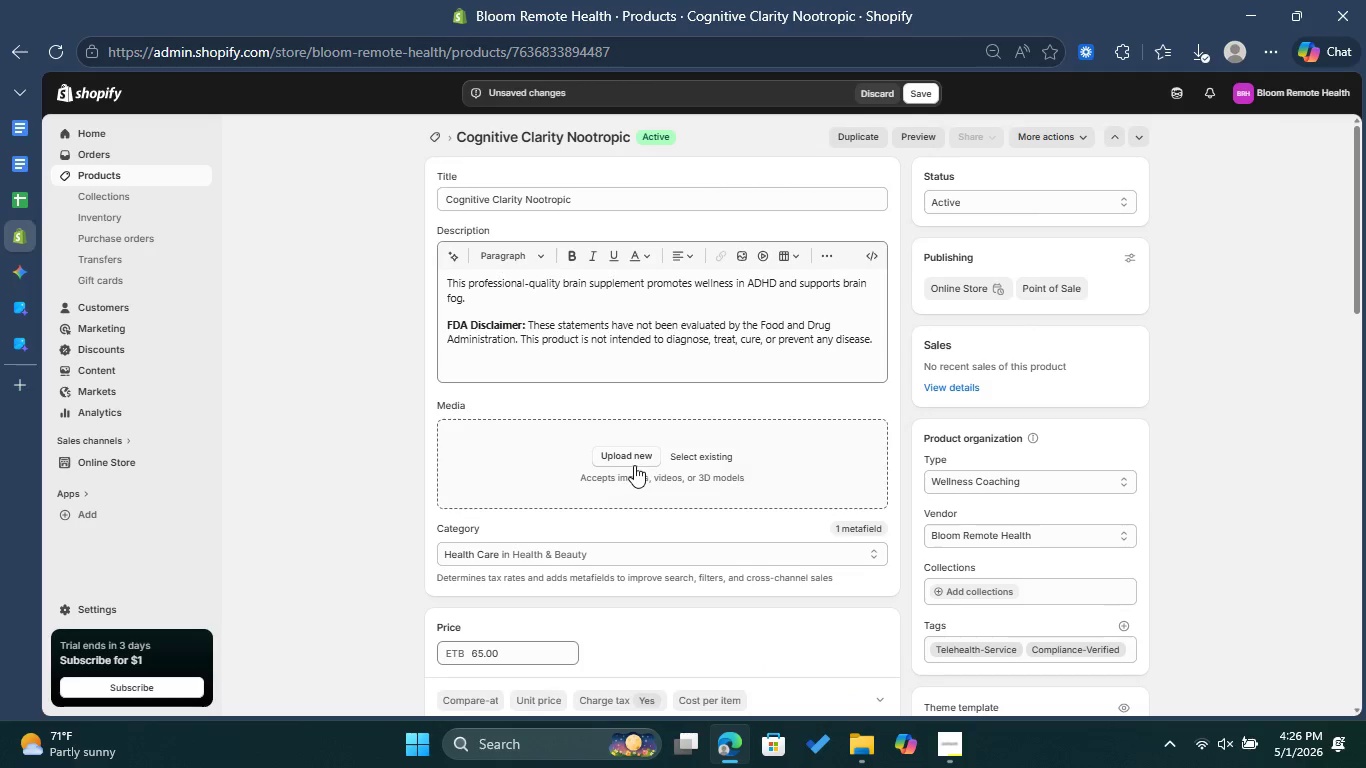 
left_click([635, 462])
 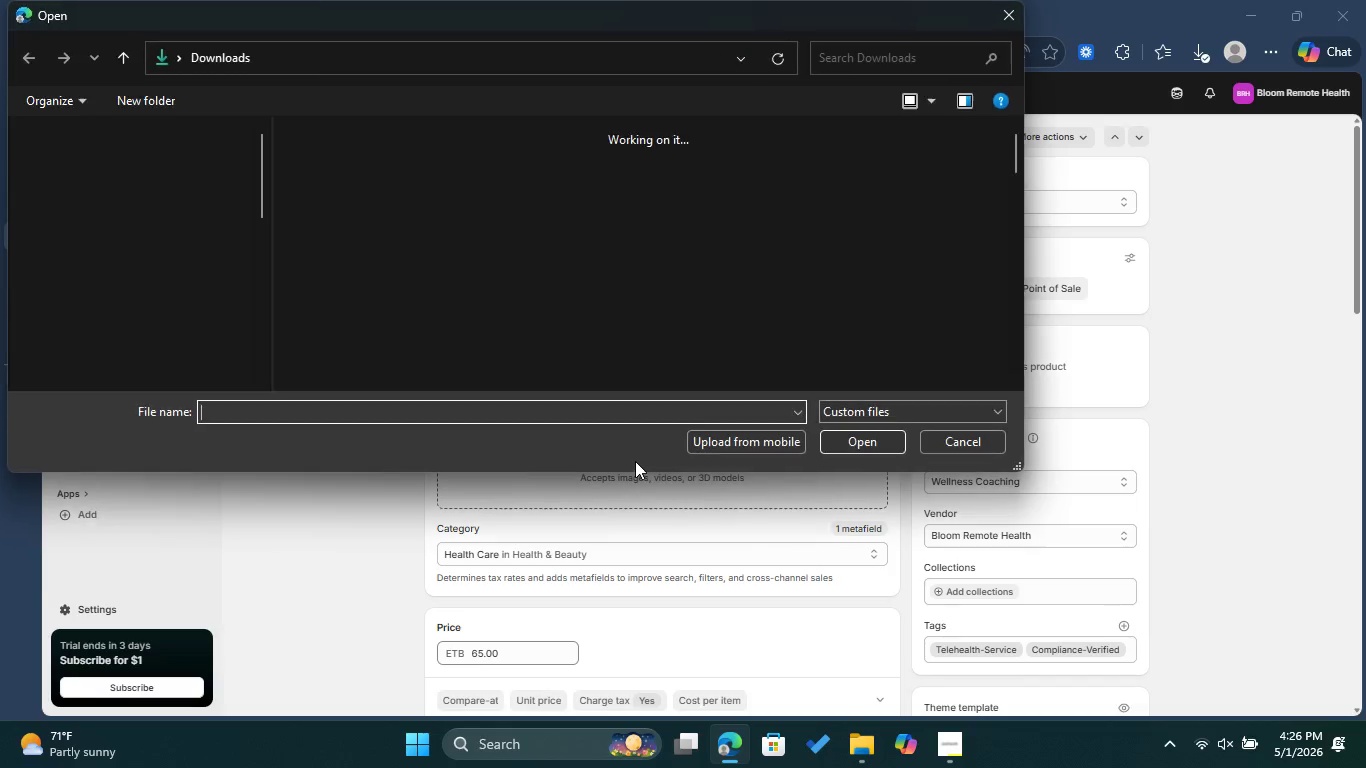 
key(Control+ControlLeft)
 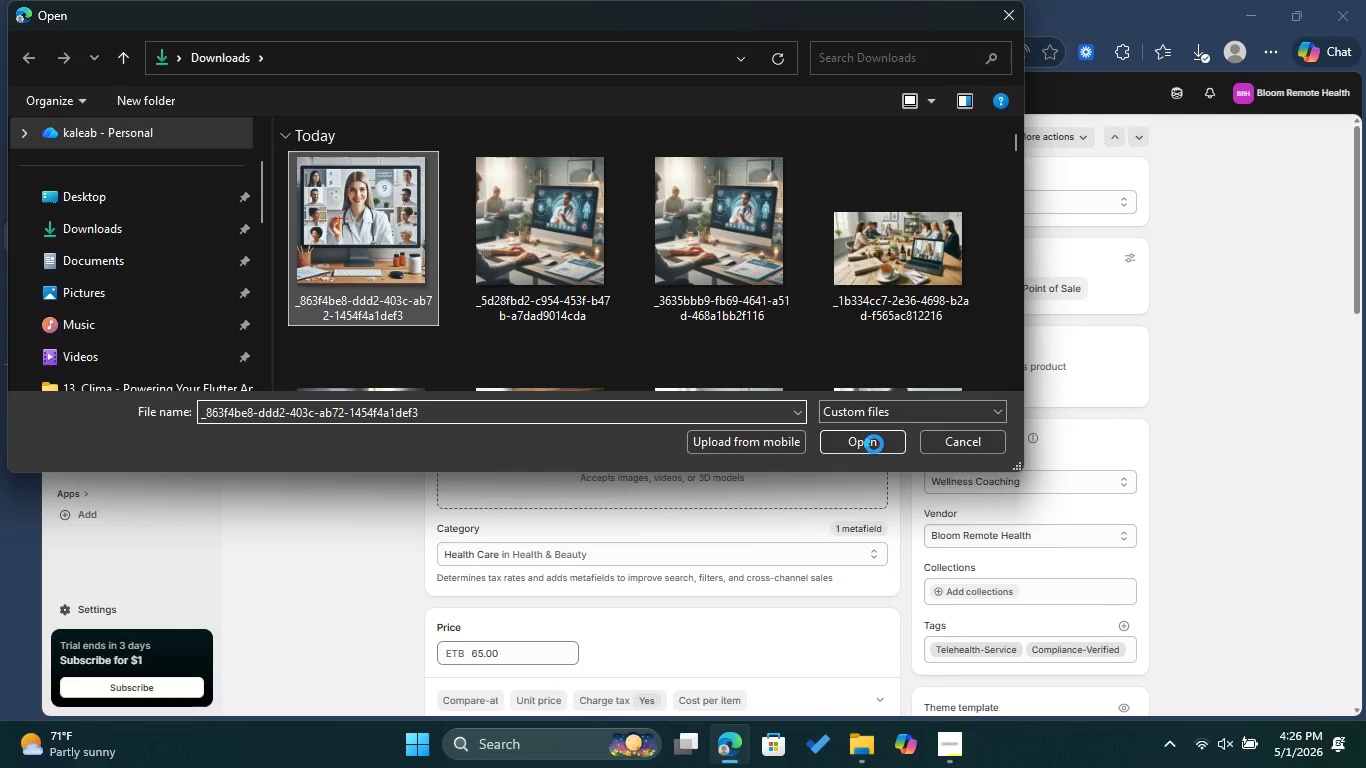 
left_click([874, 444])
 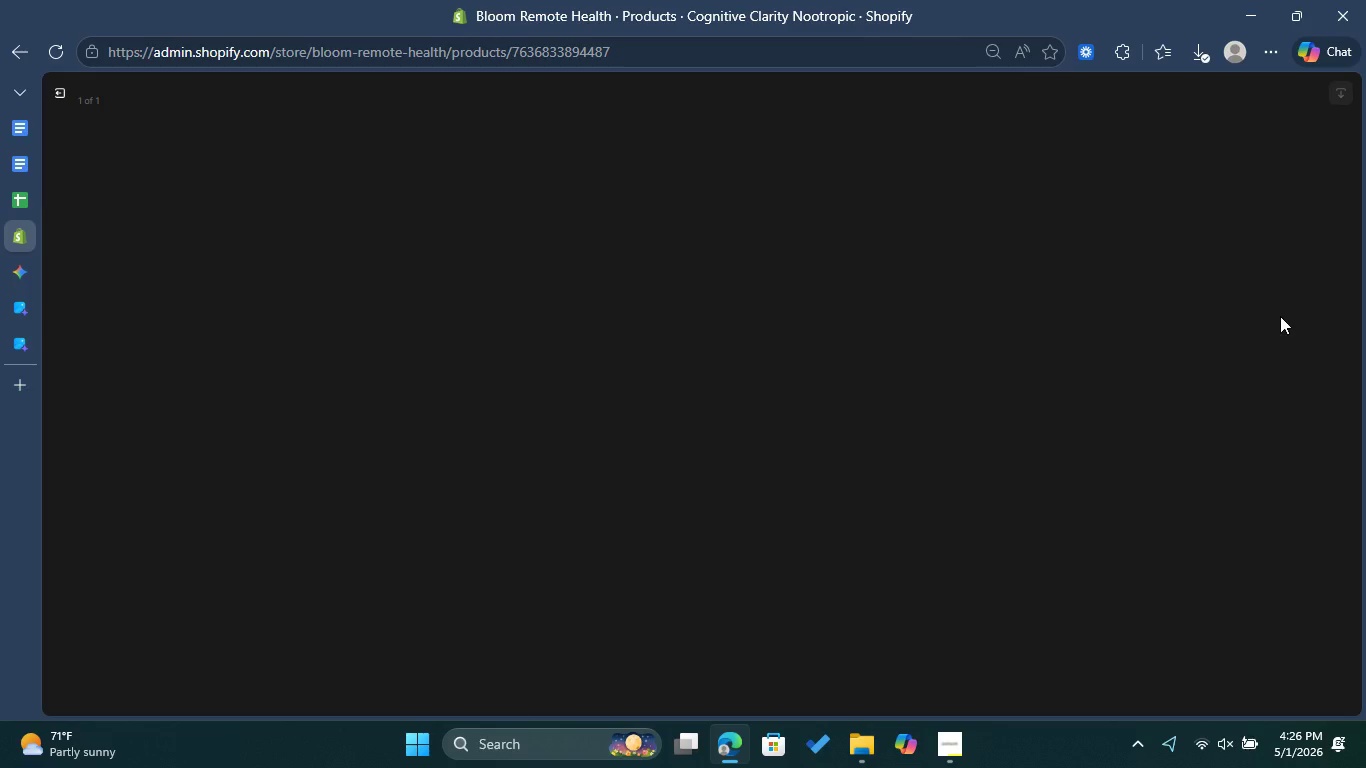 
wait(31.05)
 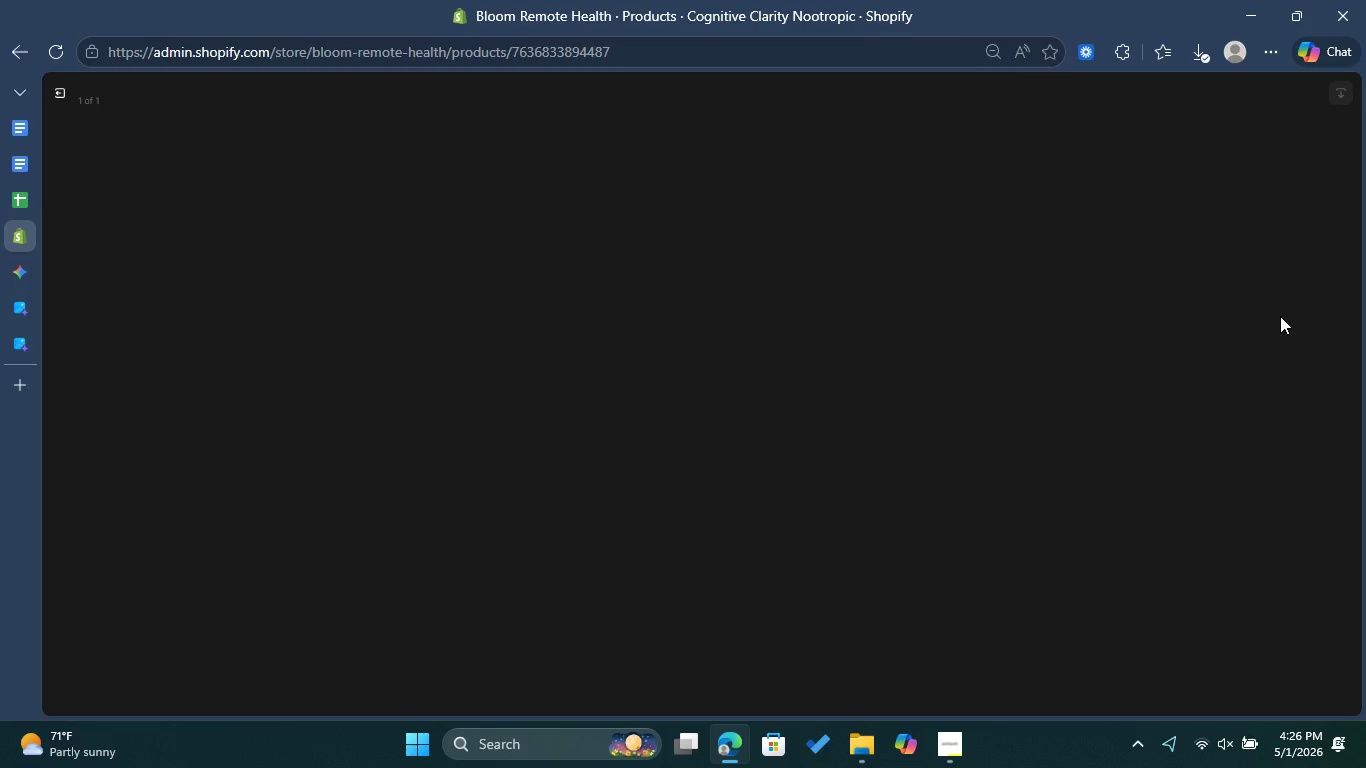 
left_click([1249, 261])
 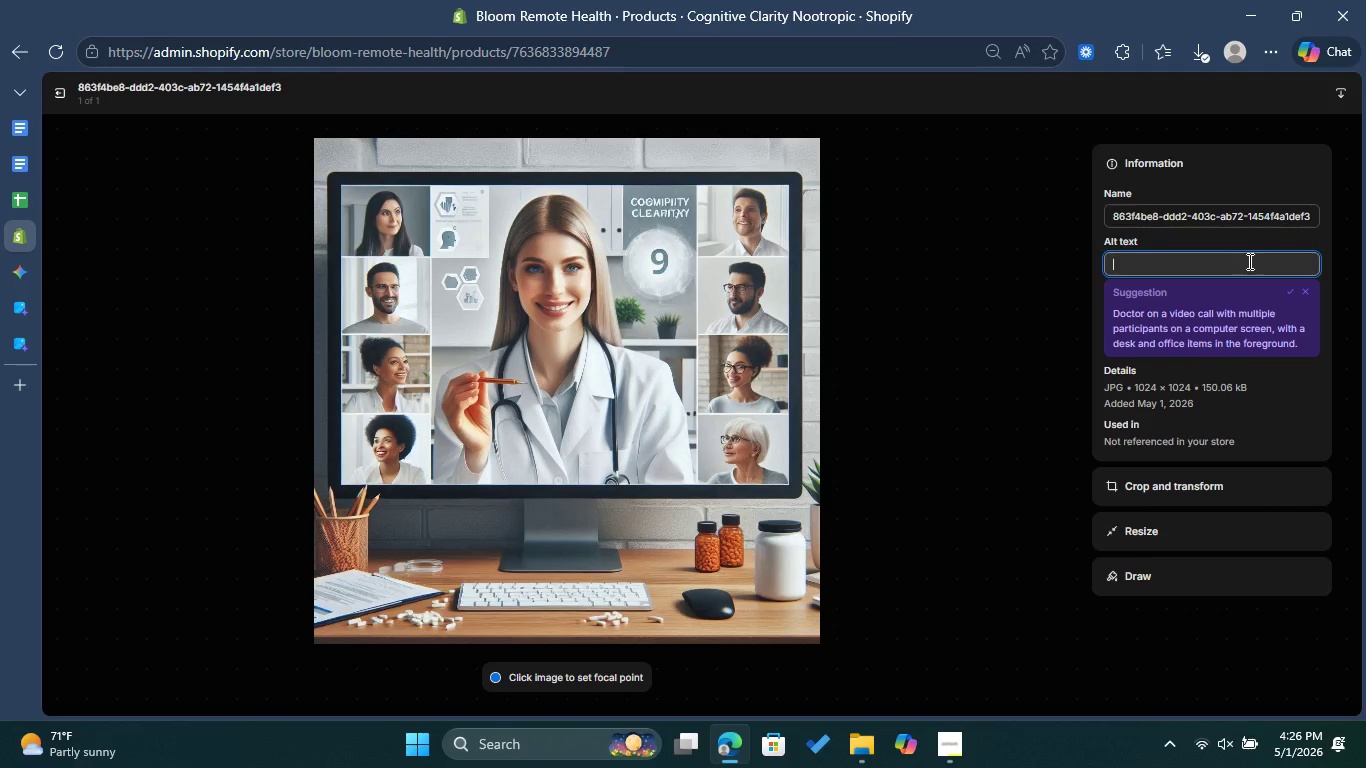 
key(Control+V)
 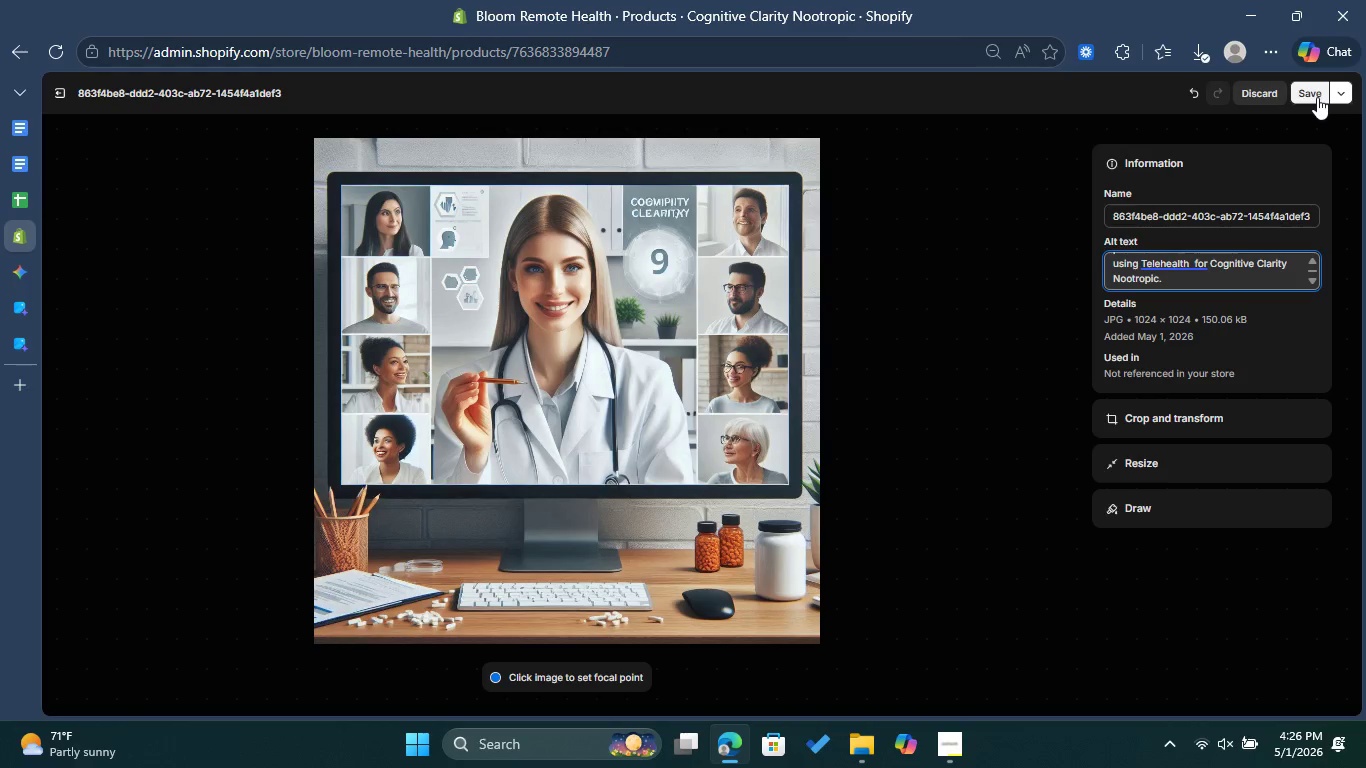 
wait(17.31)
 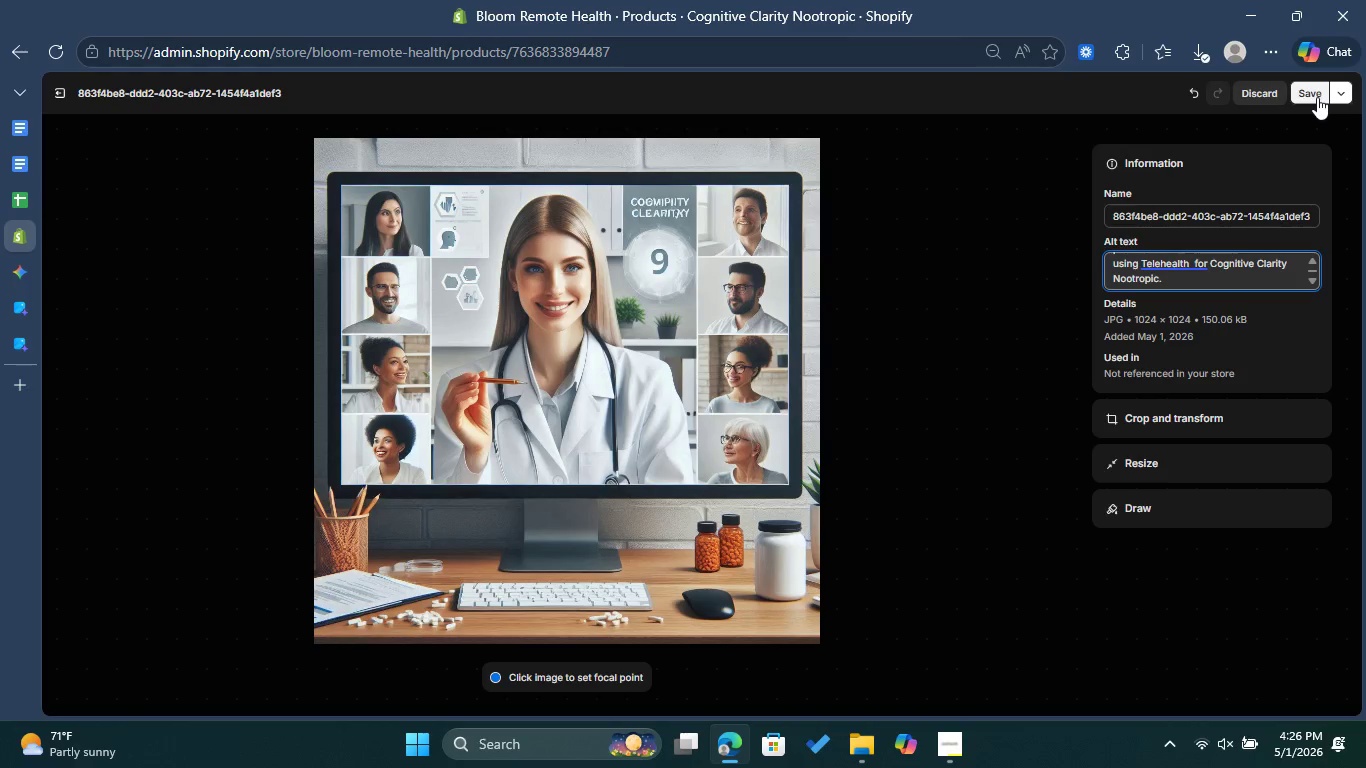 
left_click([1313, 91])
 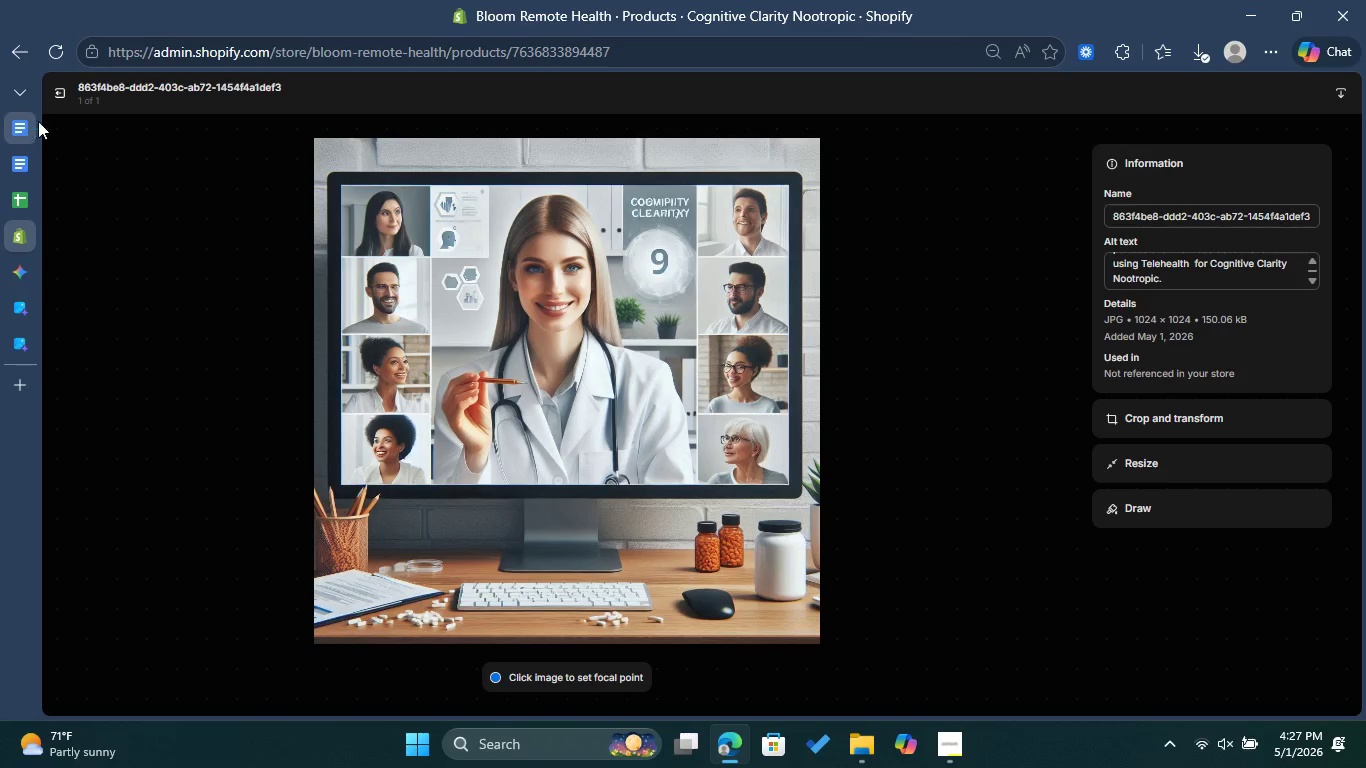 
left_click([59, 94])
 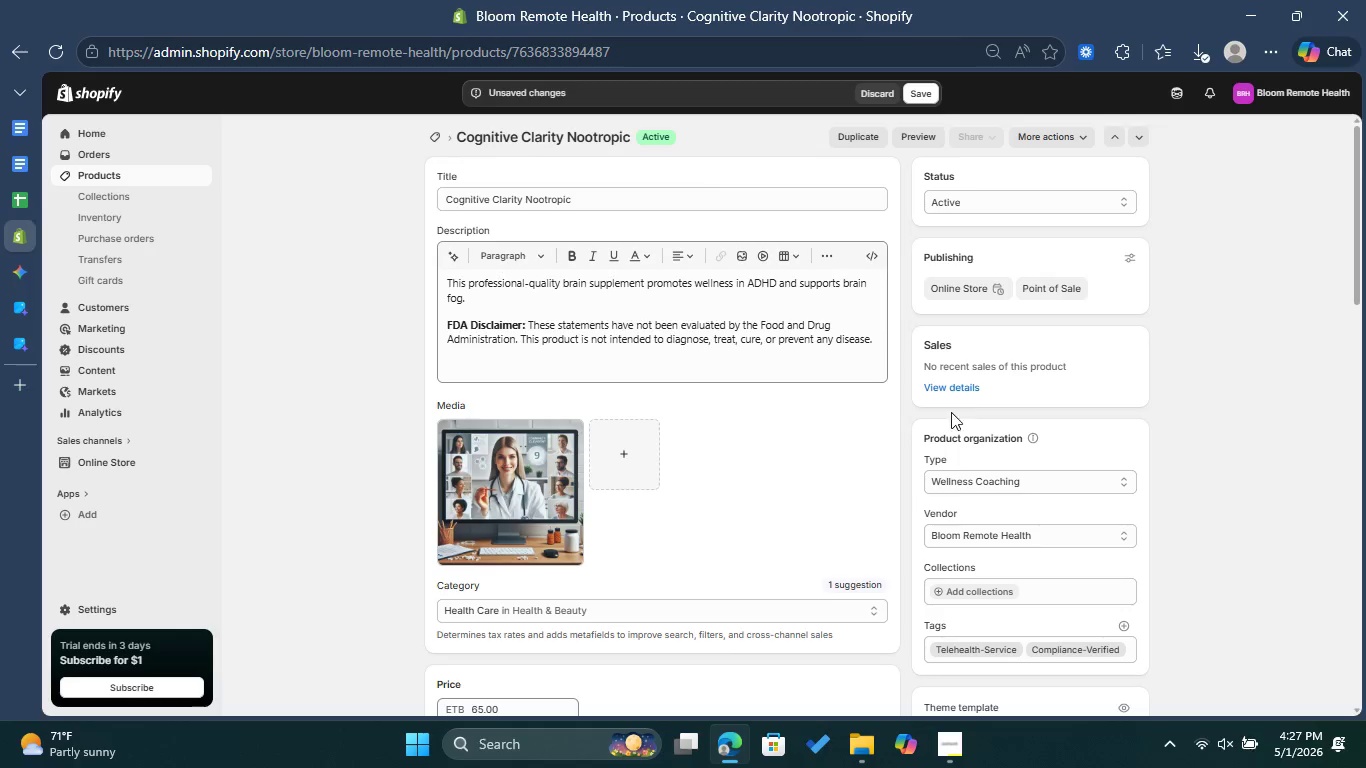 
scroll: coordinate [936, 427], scroll_direction: down, amount: 12.0
 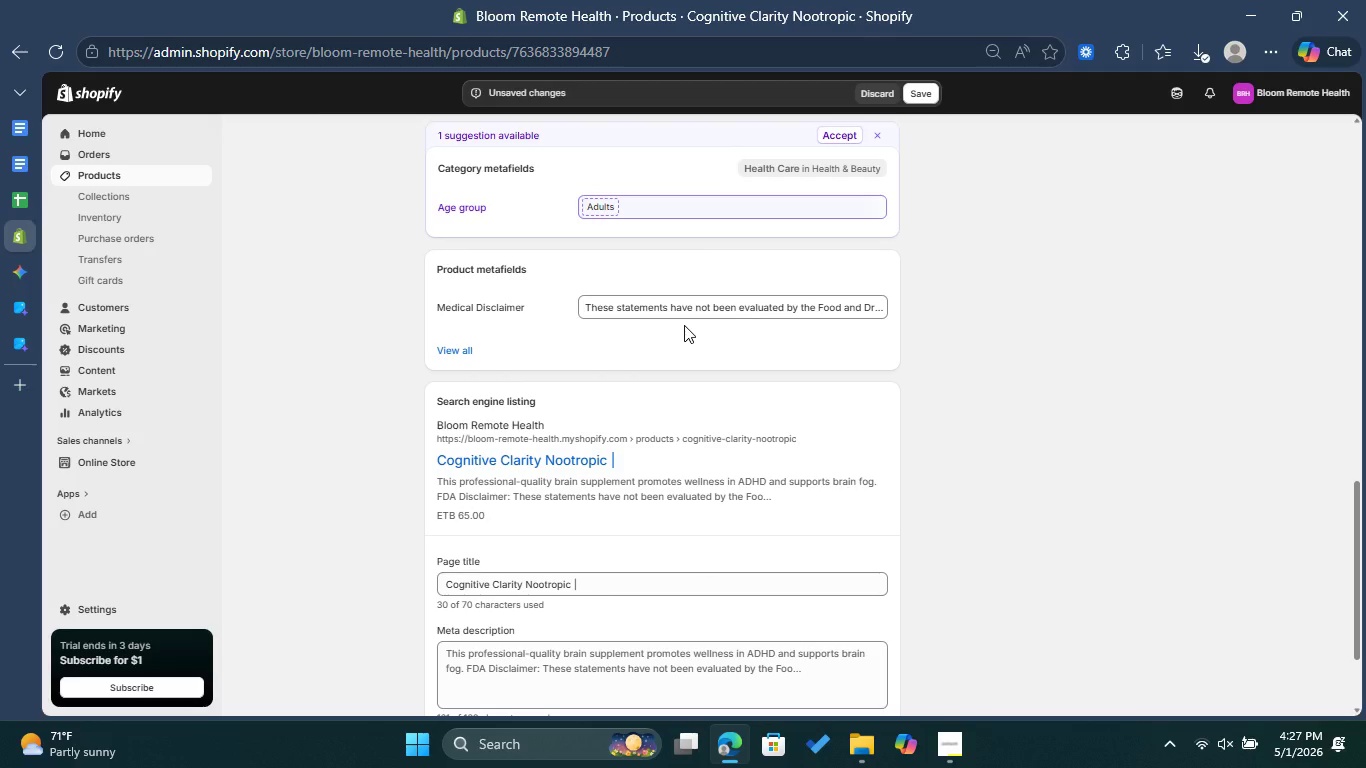 
wait(7.71)
 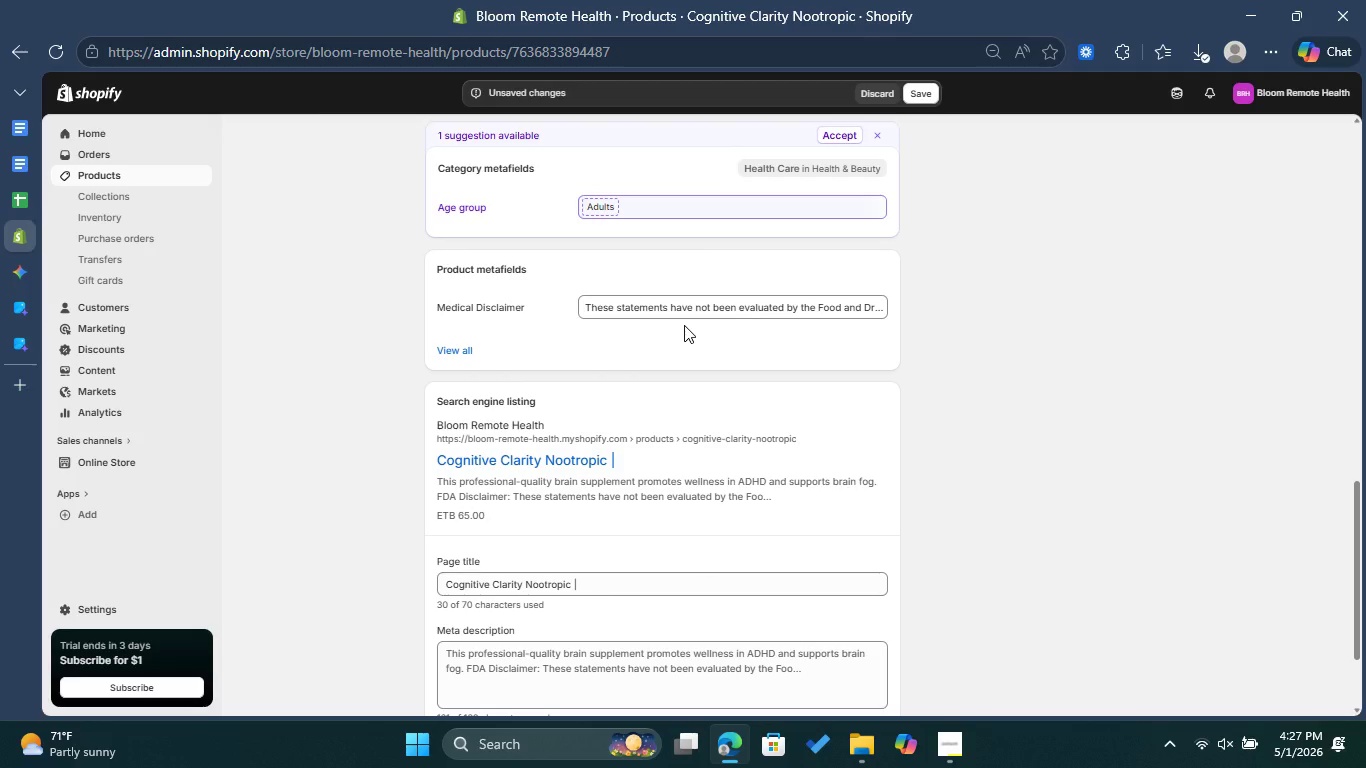 
left_click([610, 577])
 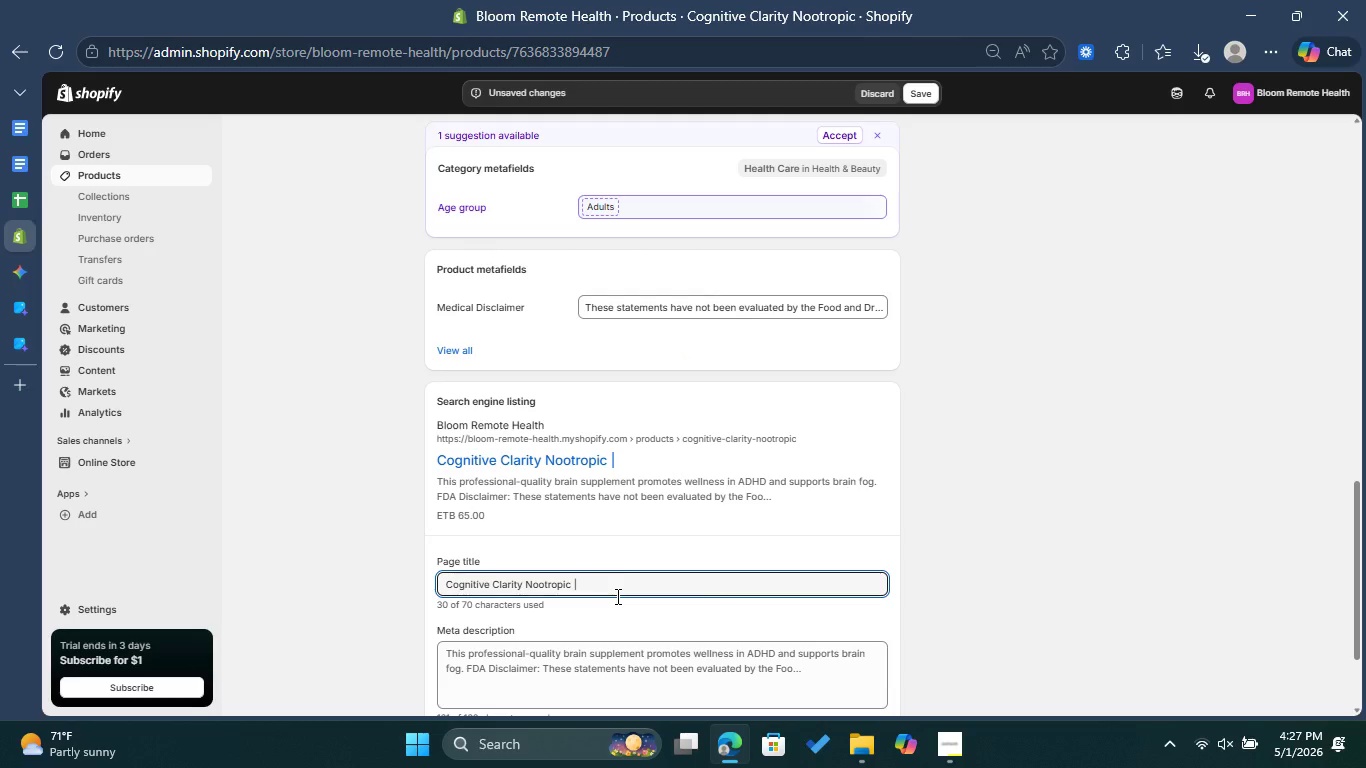 
type(Bloom Remote g)
key(Backspace)
type(Health )
 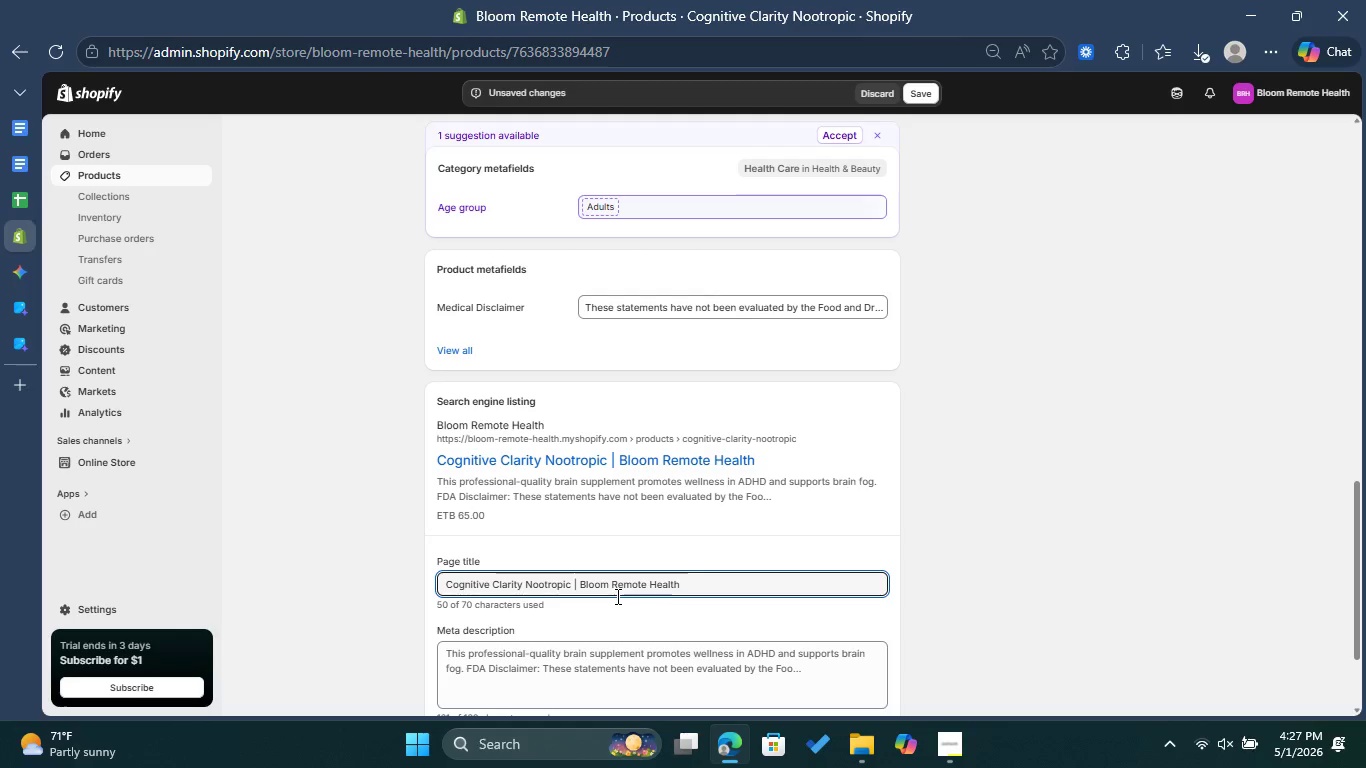 
scroll: coordinate [635, 623], scroll_direction: down, amount: 1.0
 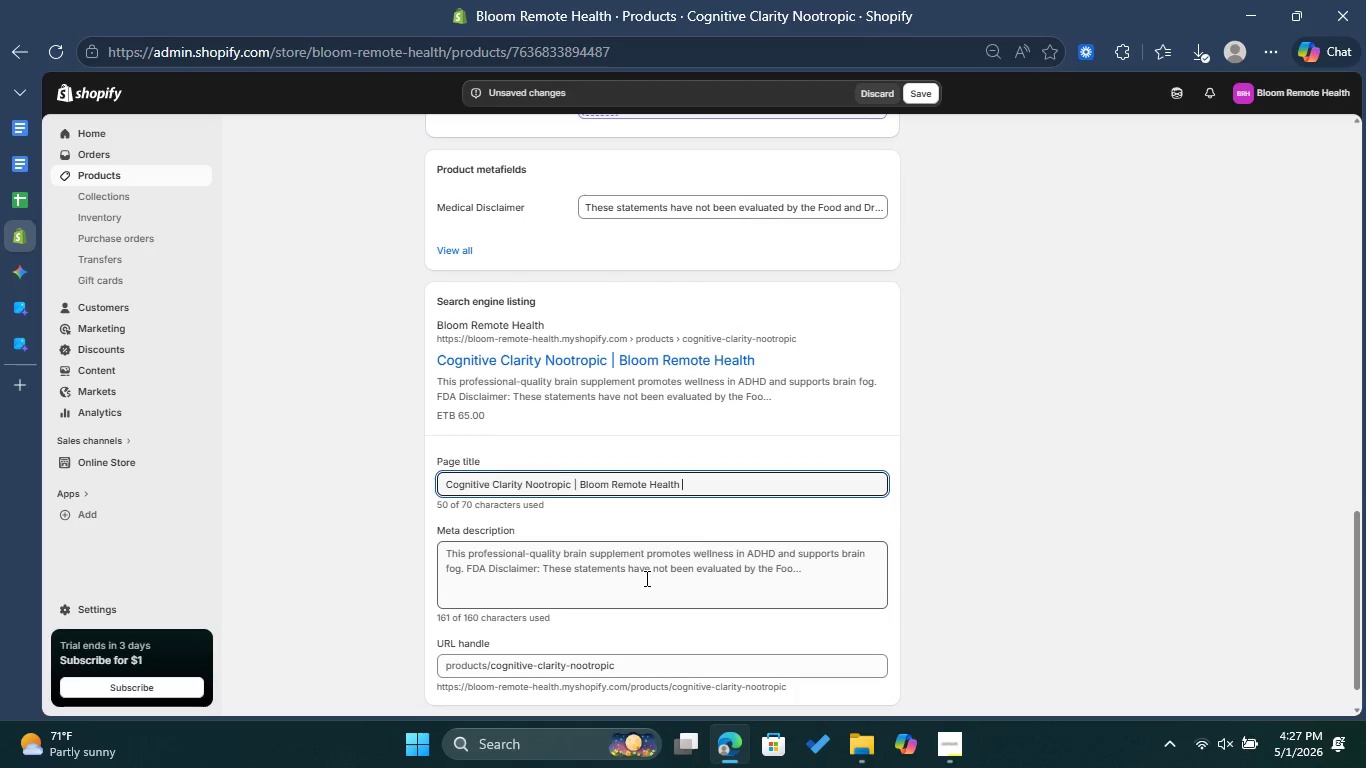 
left_click([645, 578])
 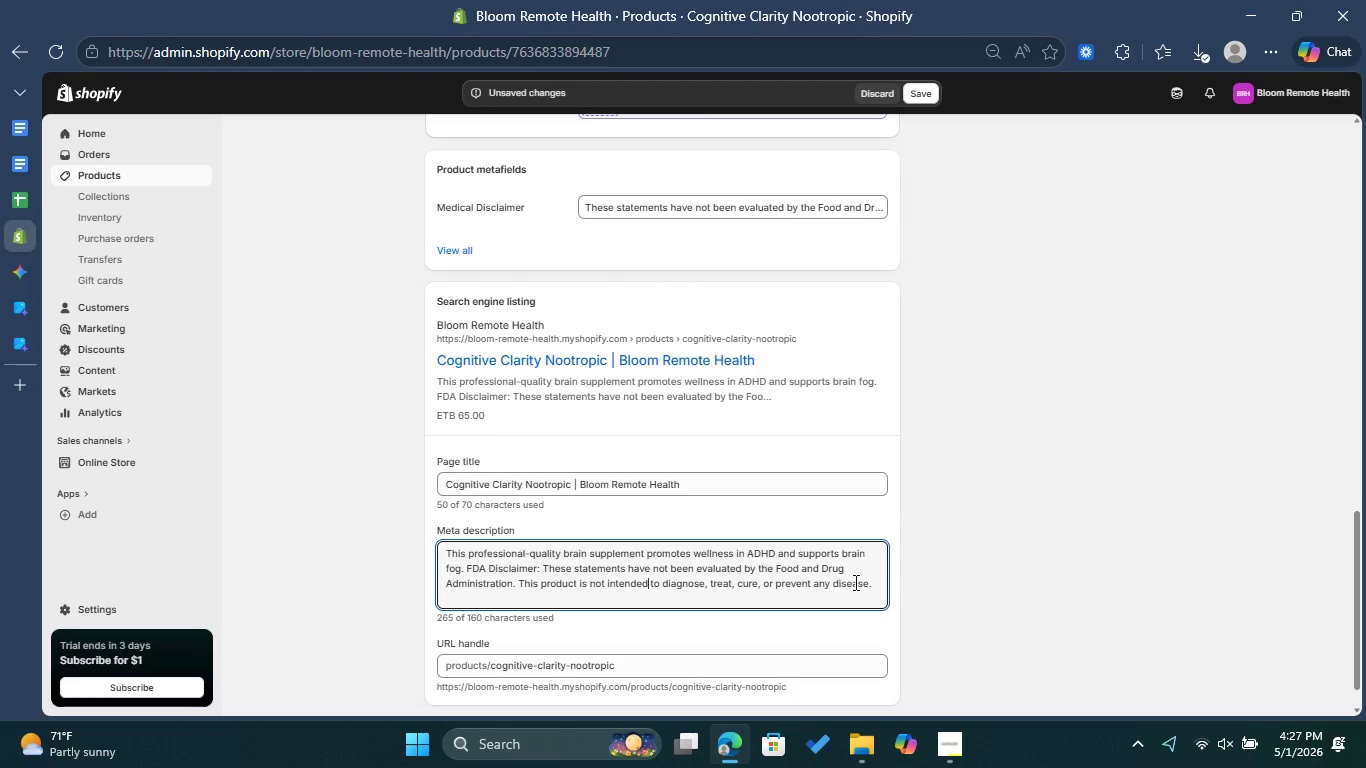 
left_click_drag(start_coordinate=[879, 579], to_coordinate=[431, 525])
 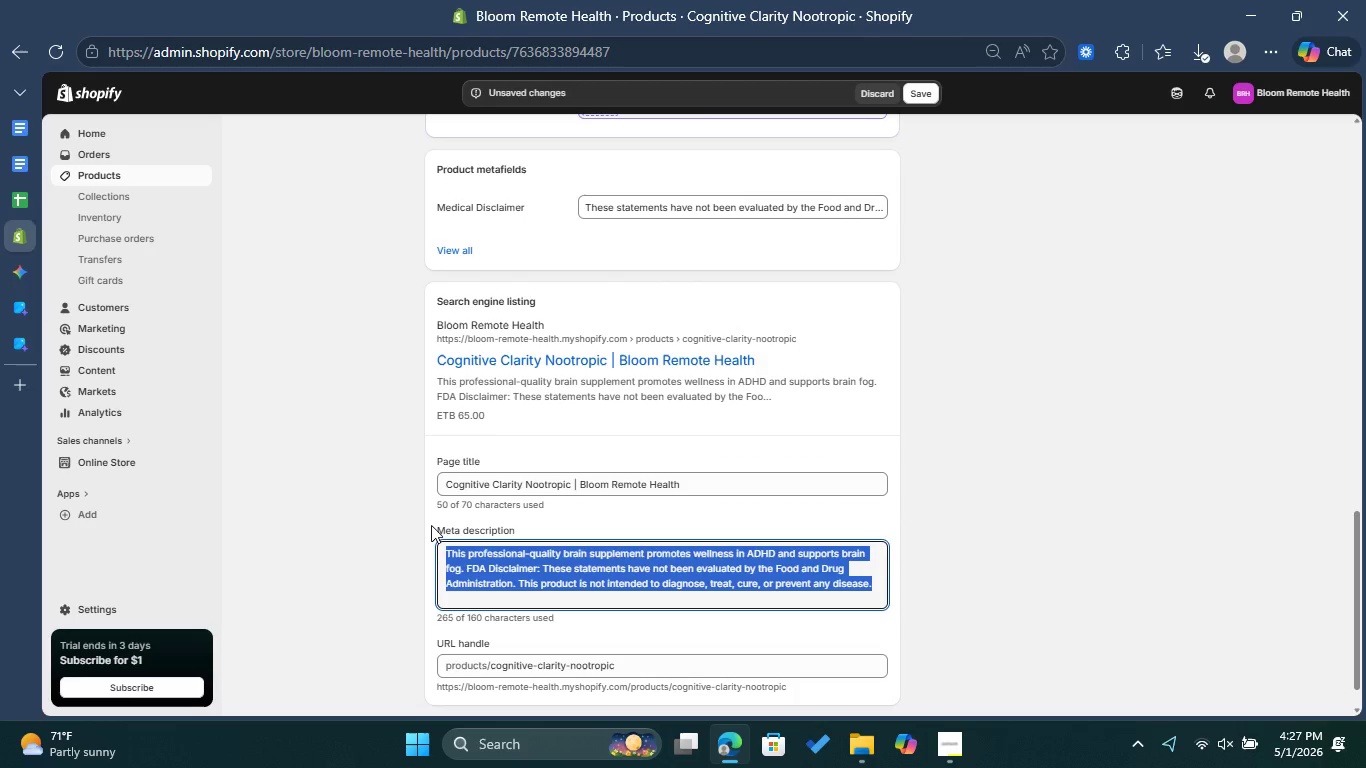 
key(Backspace)
 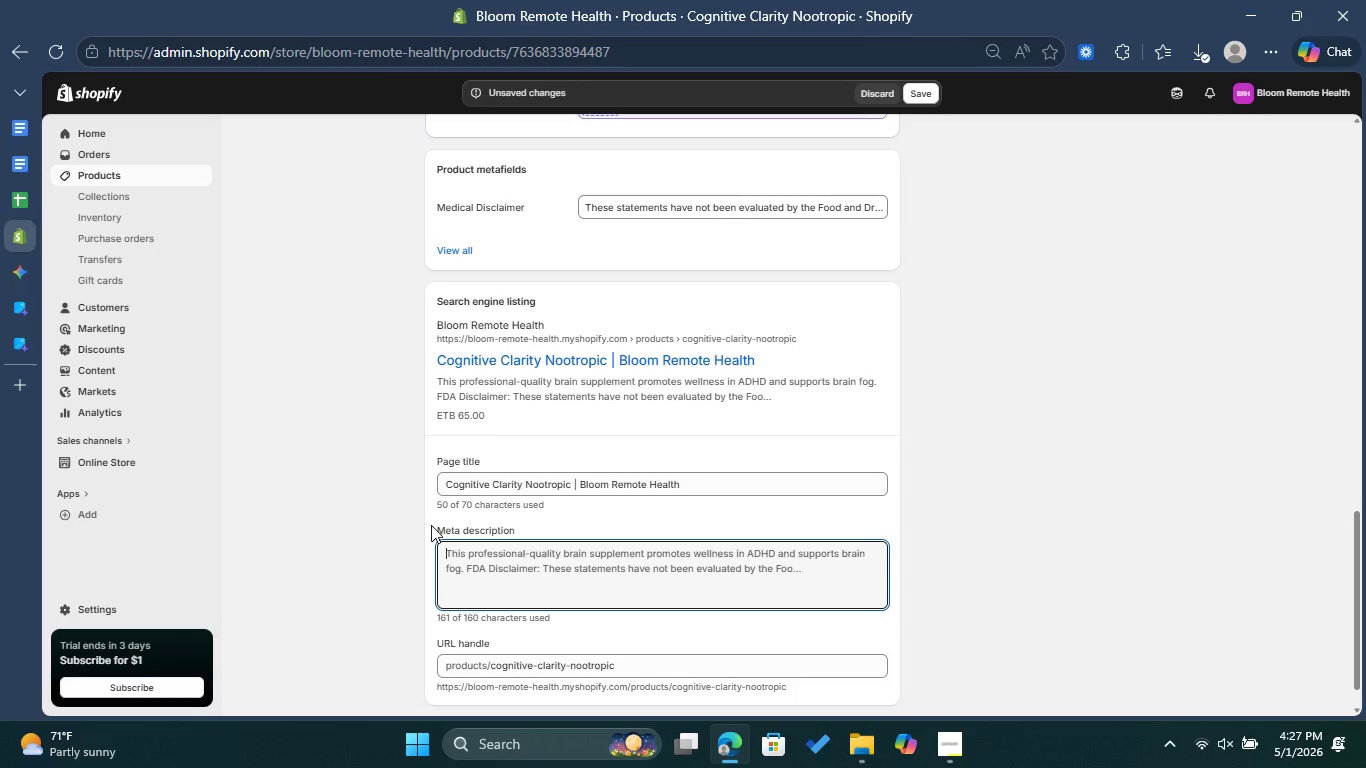 
wait(7.7)
 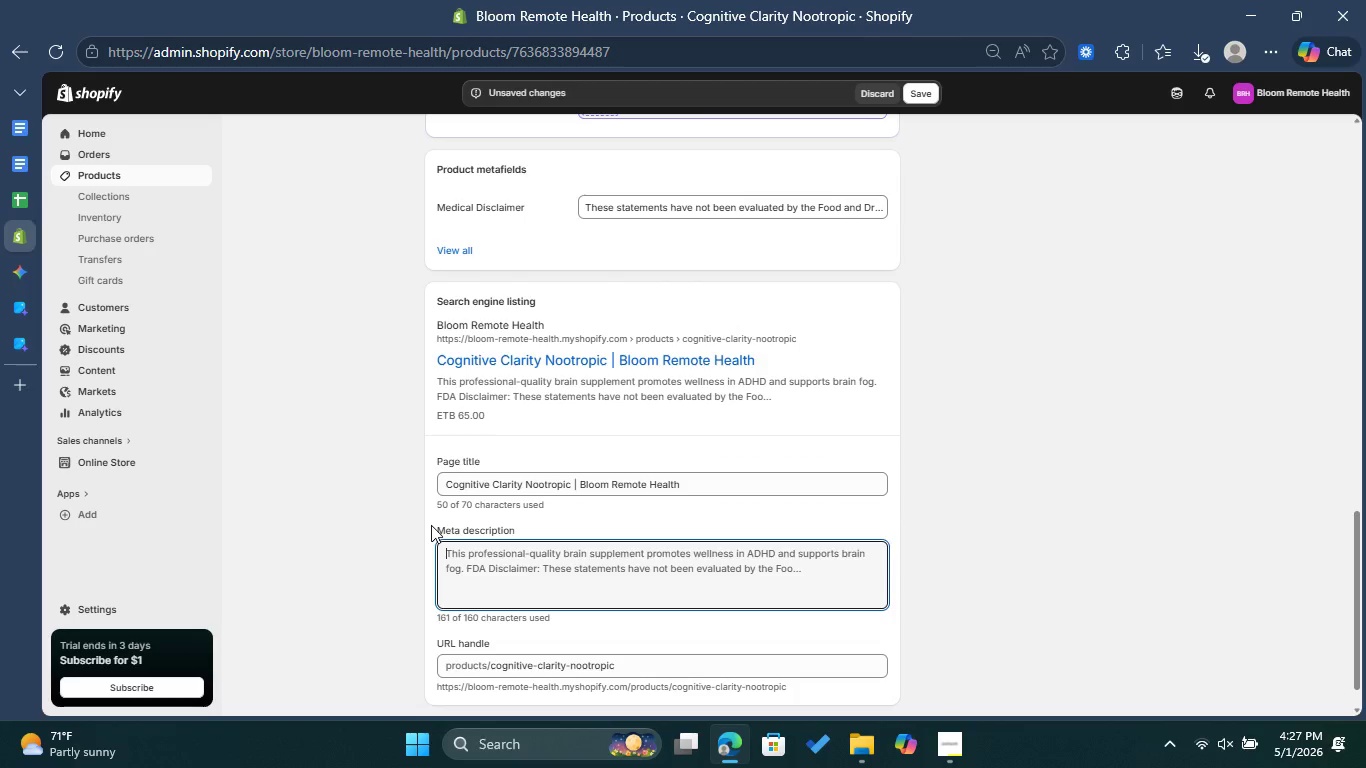 
type(Support )
 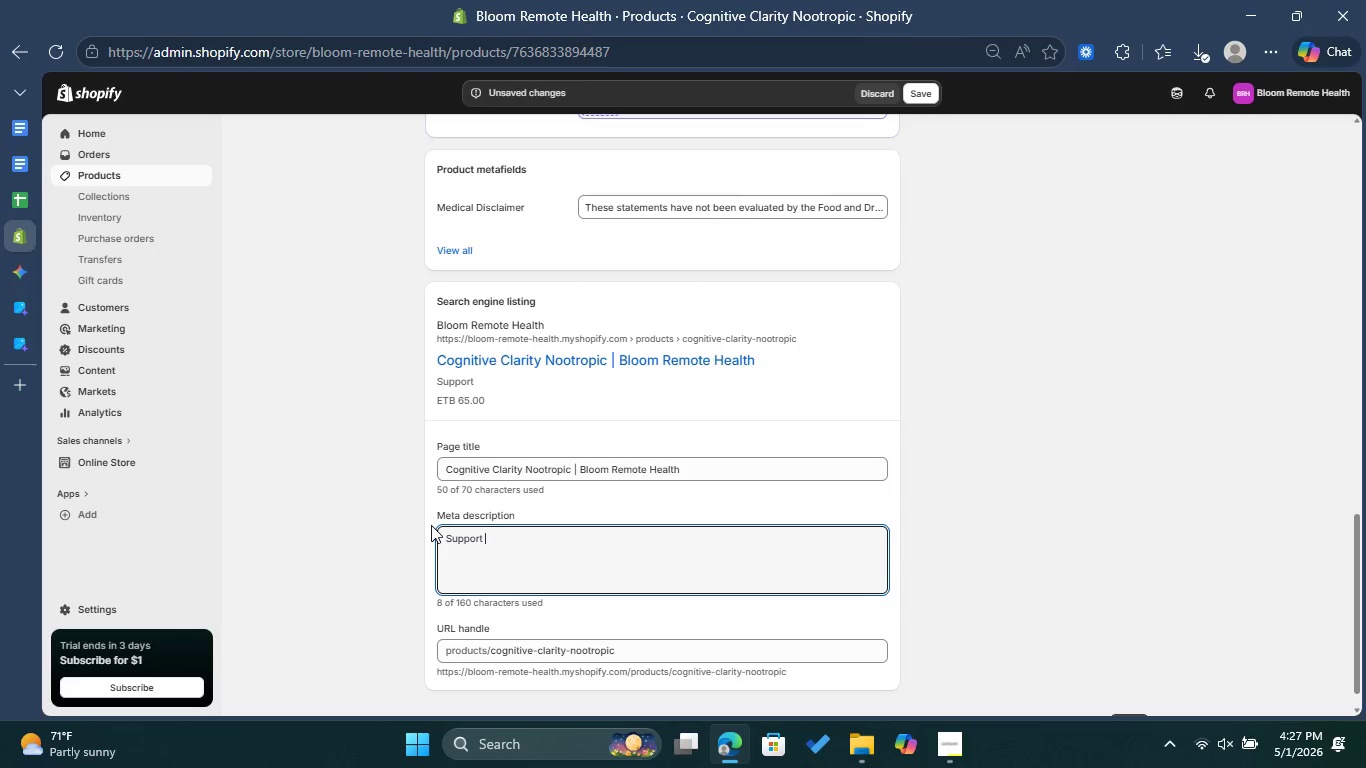 
type(focus )
 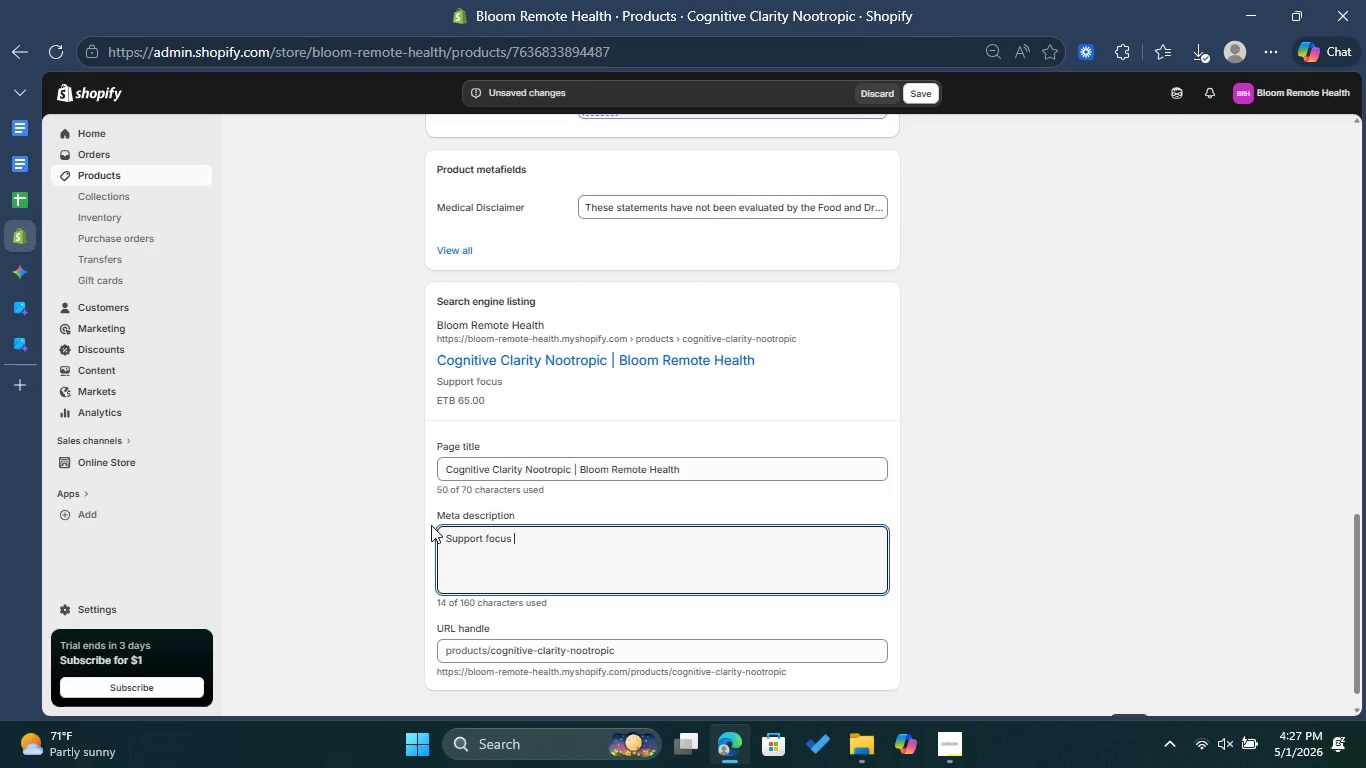 
type(with Cognitive Clarity )
 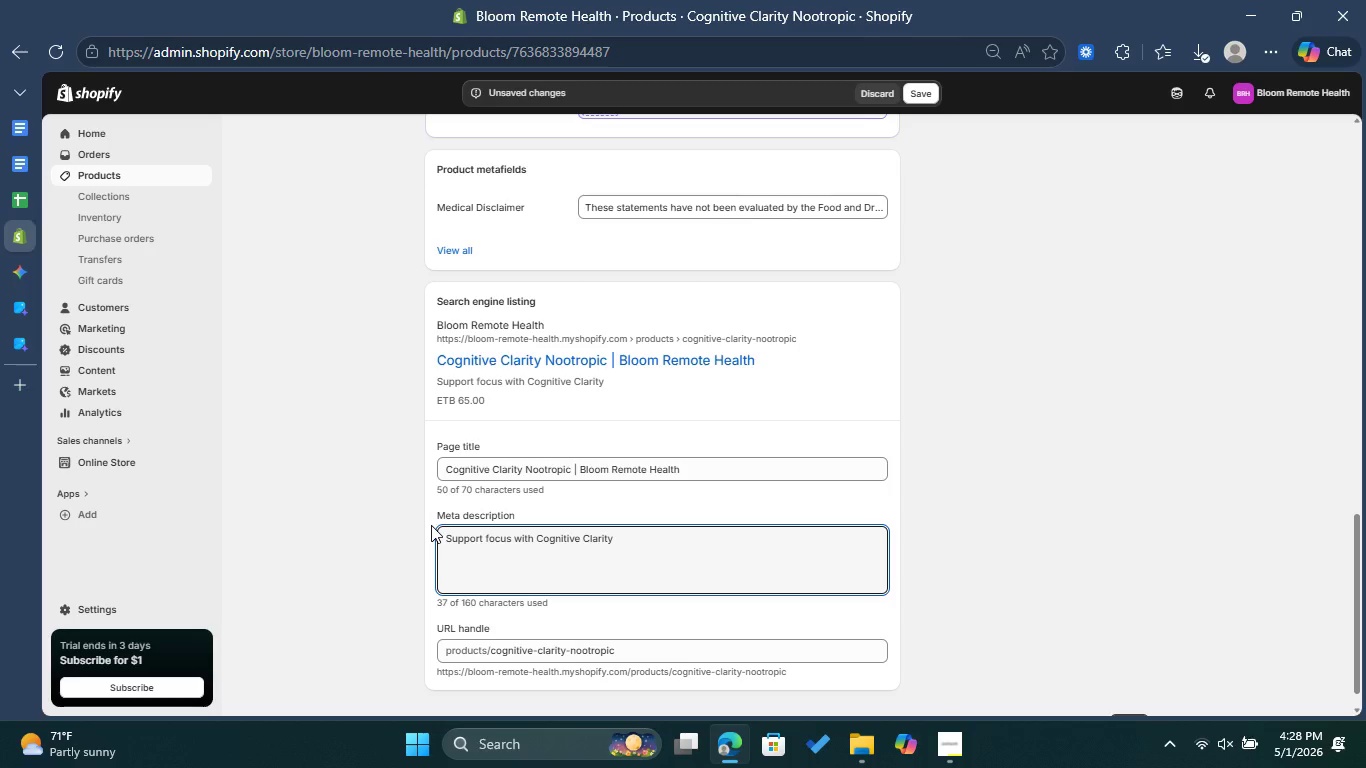 
type(Nootropic. )
 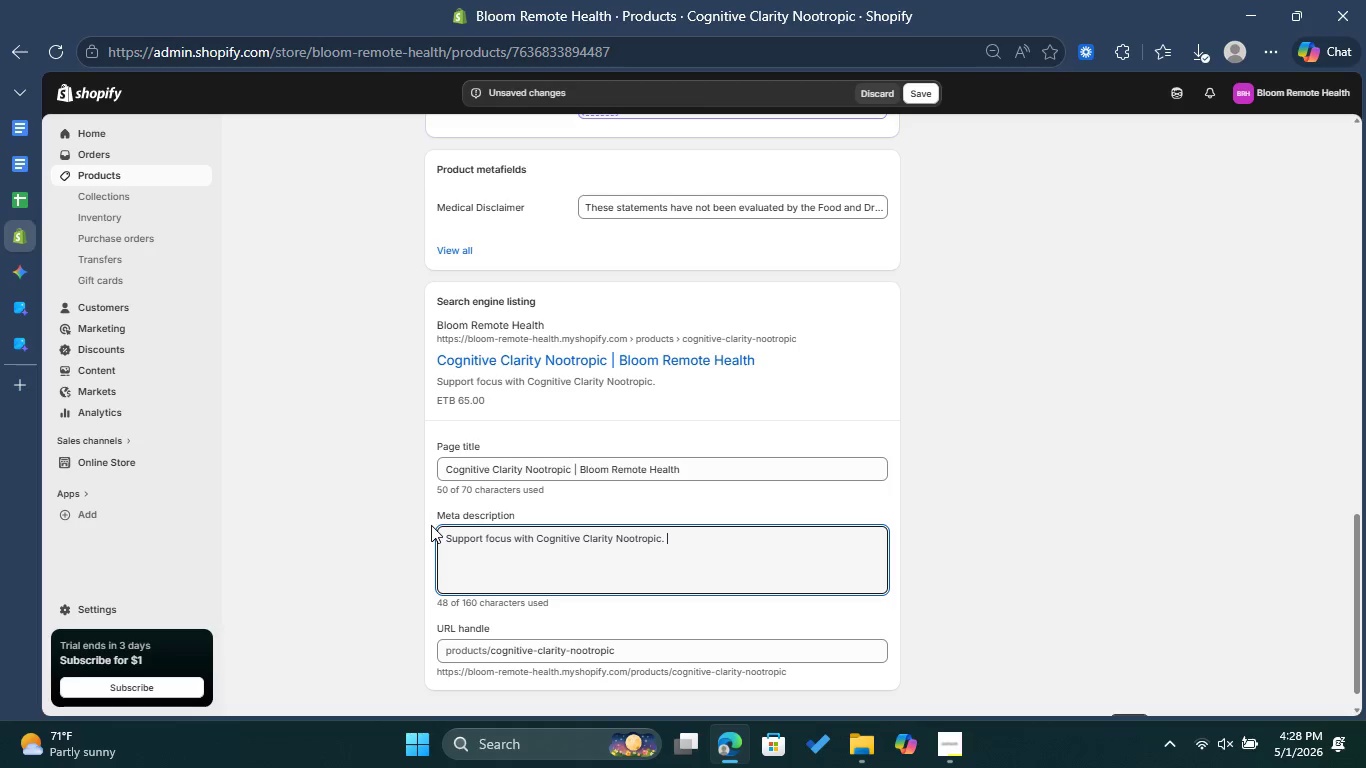 
wait(7.62)
 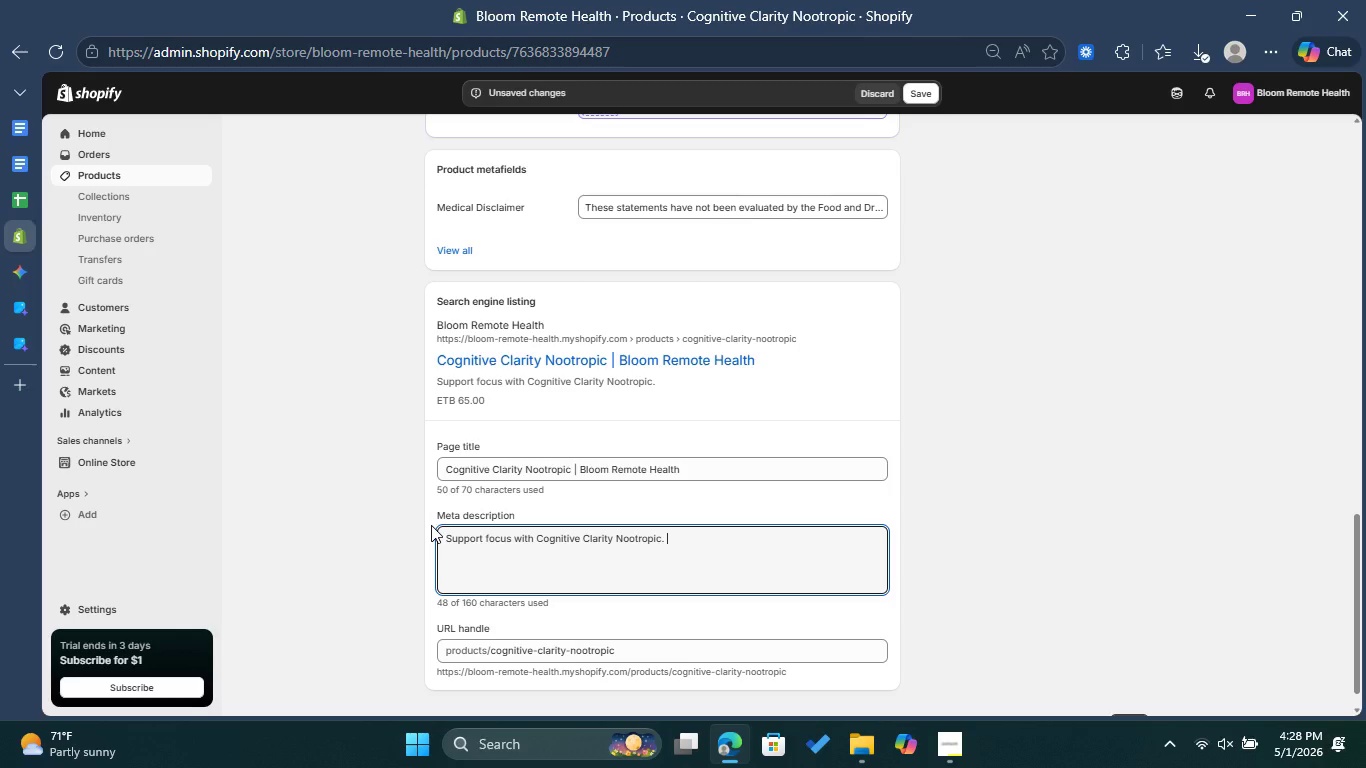 
type(Our C)
key(Backspace)
type(coact)
key(Backspace)
type(hes )
 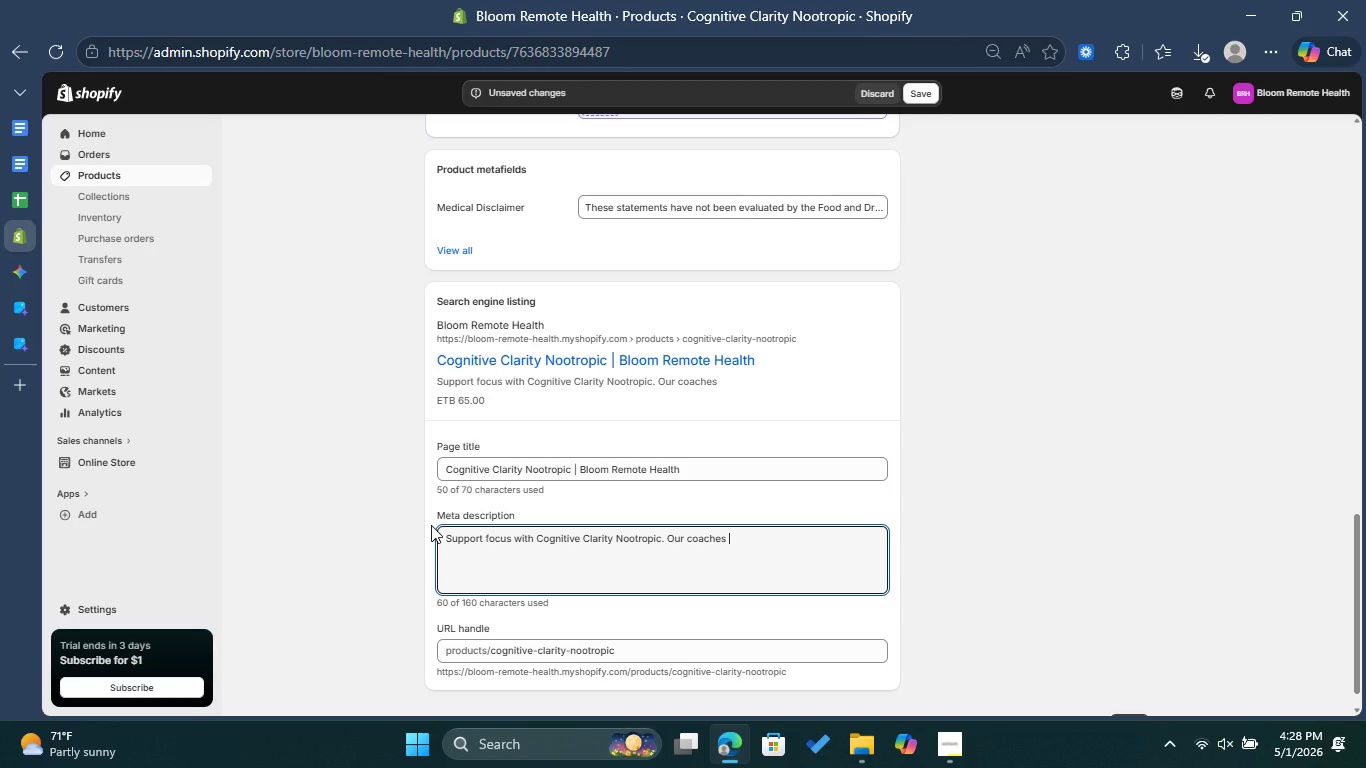 
wait(8.38)
 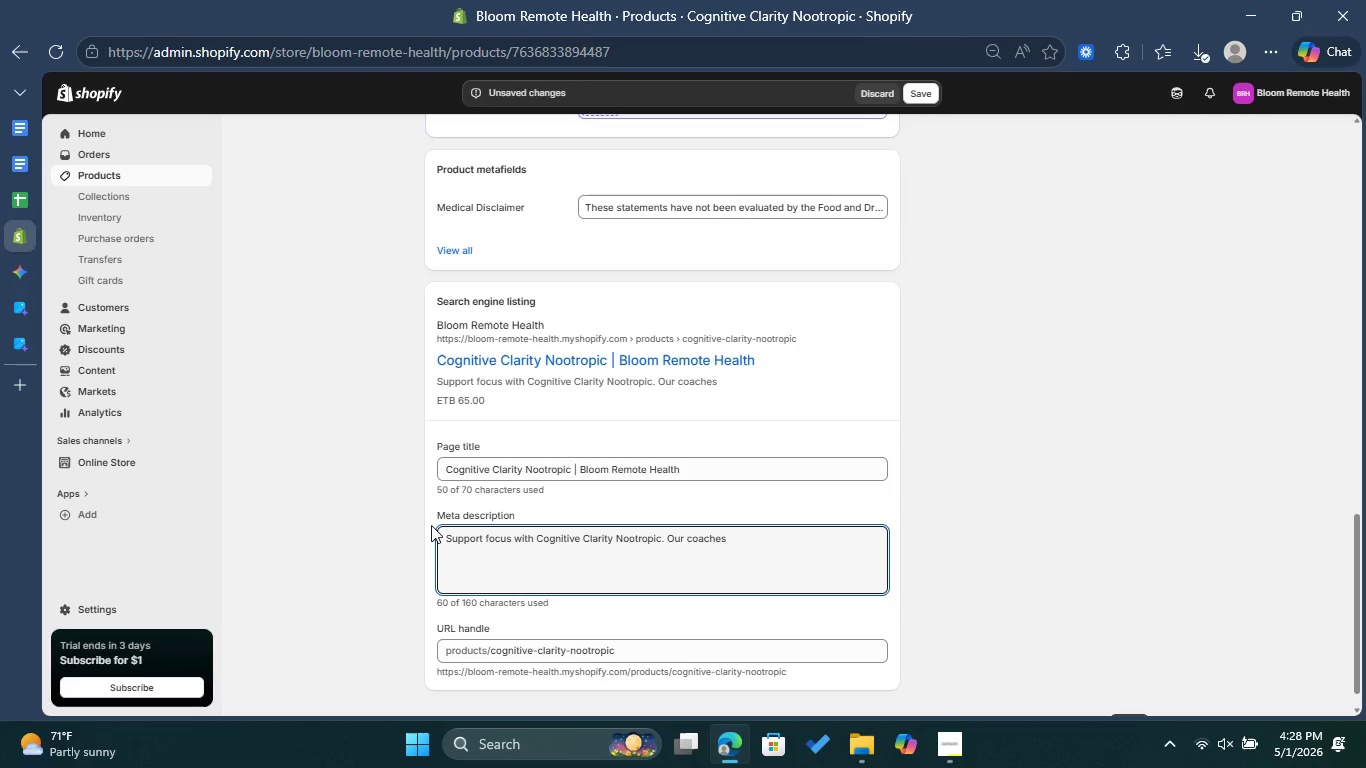 
type(help you prompt )
key(Backspace)
type(e native )
 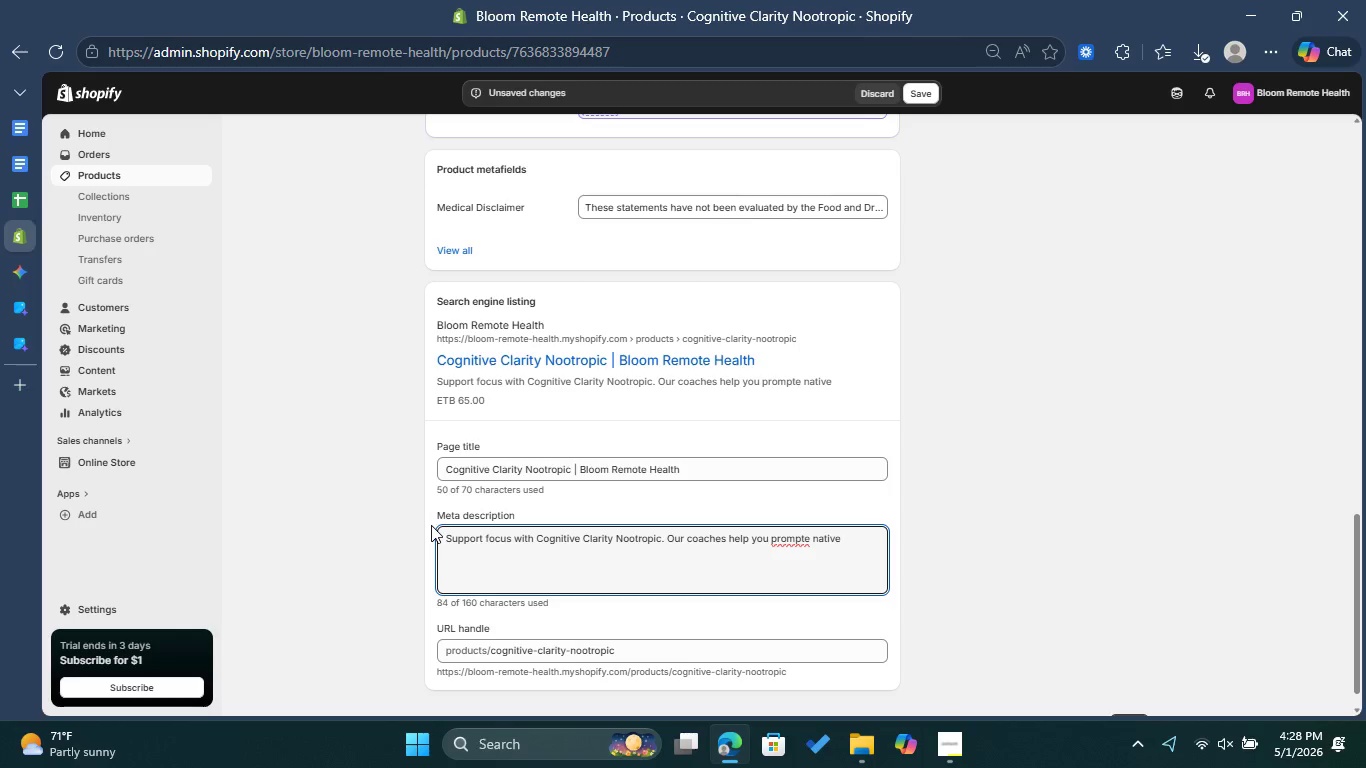 
wait(5.06)
 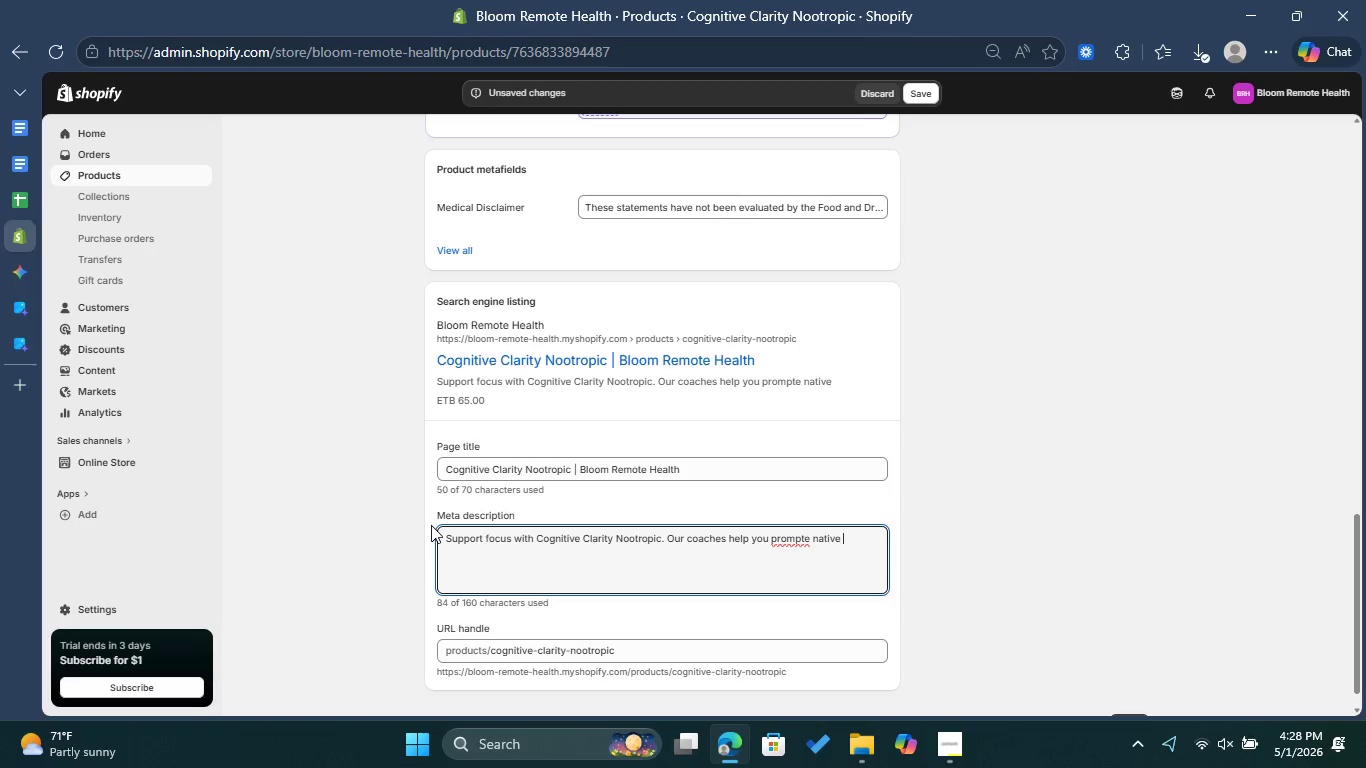 
left_click([786, 542])
 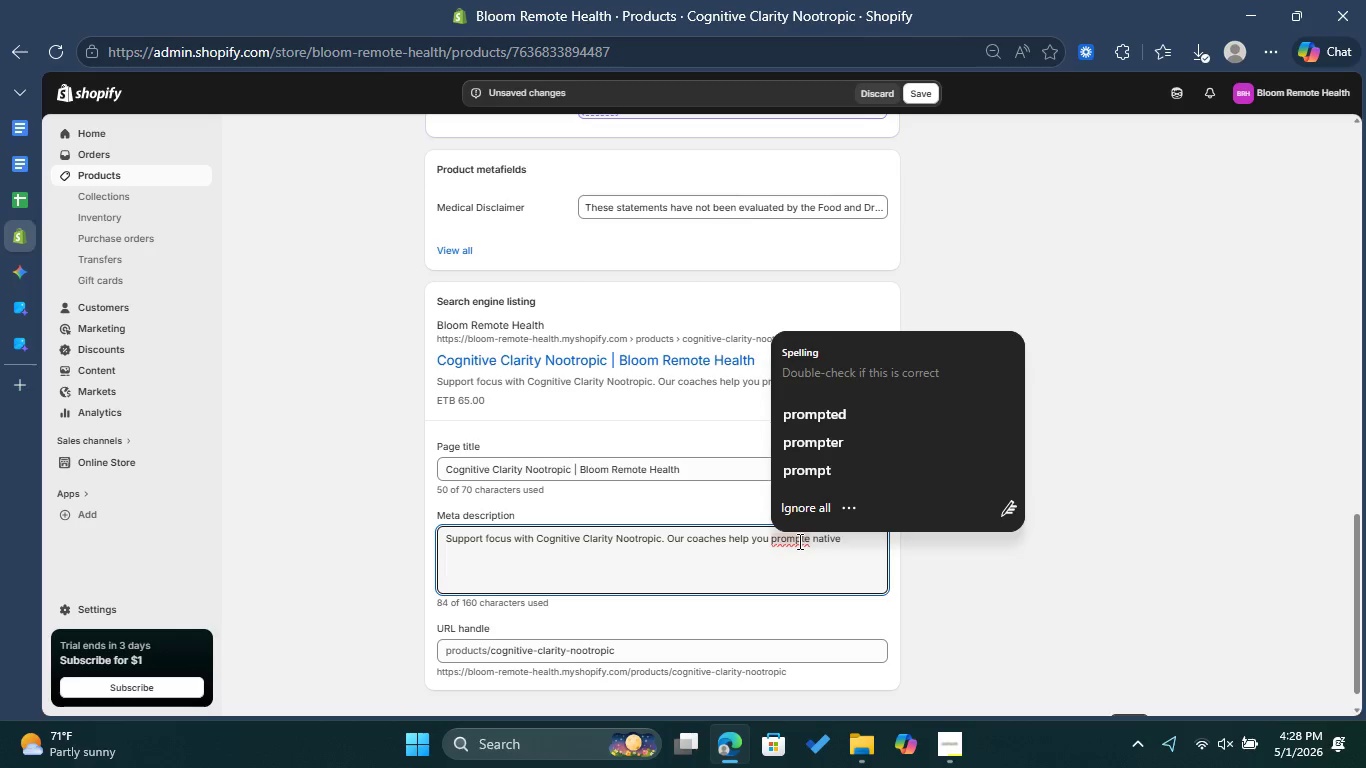 
left_click([797, 541])
 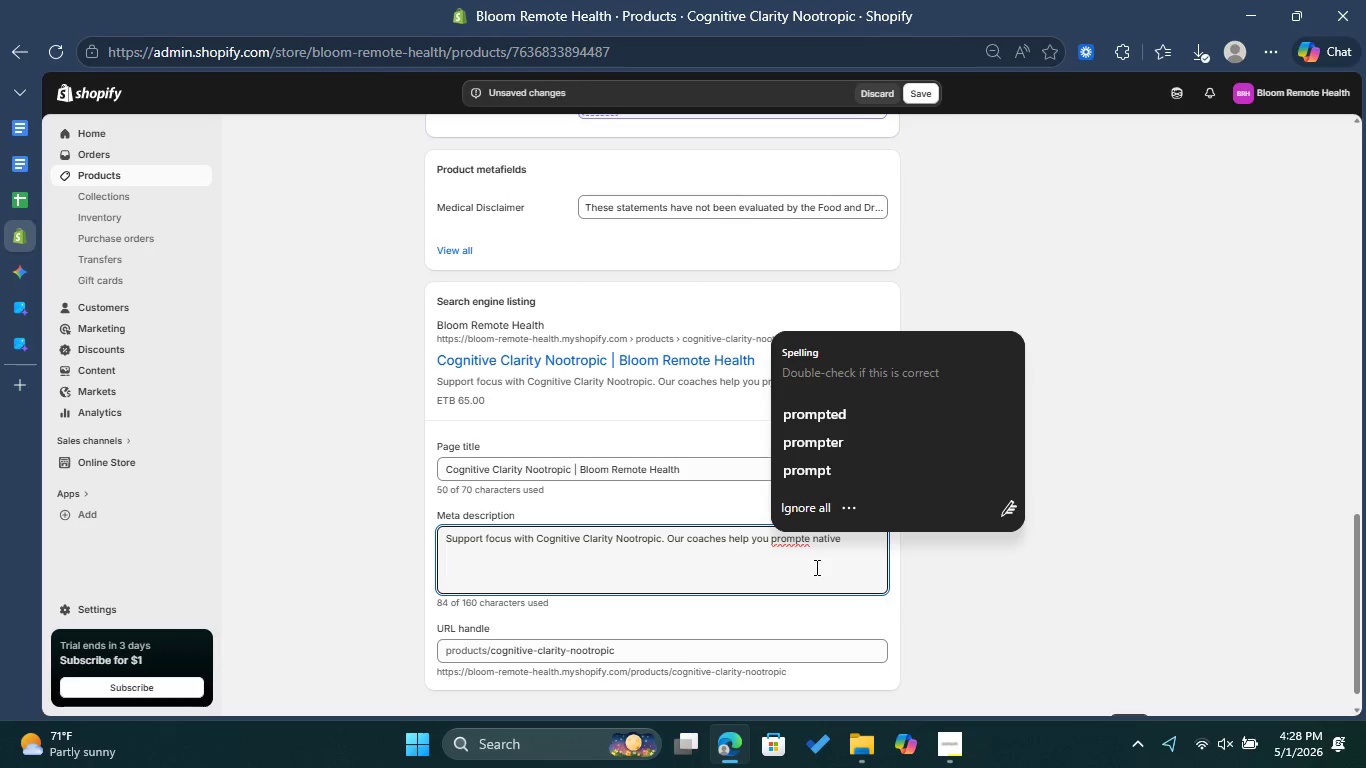 
key(O)
 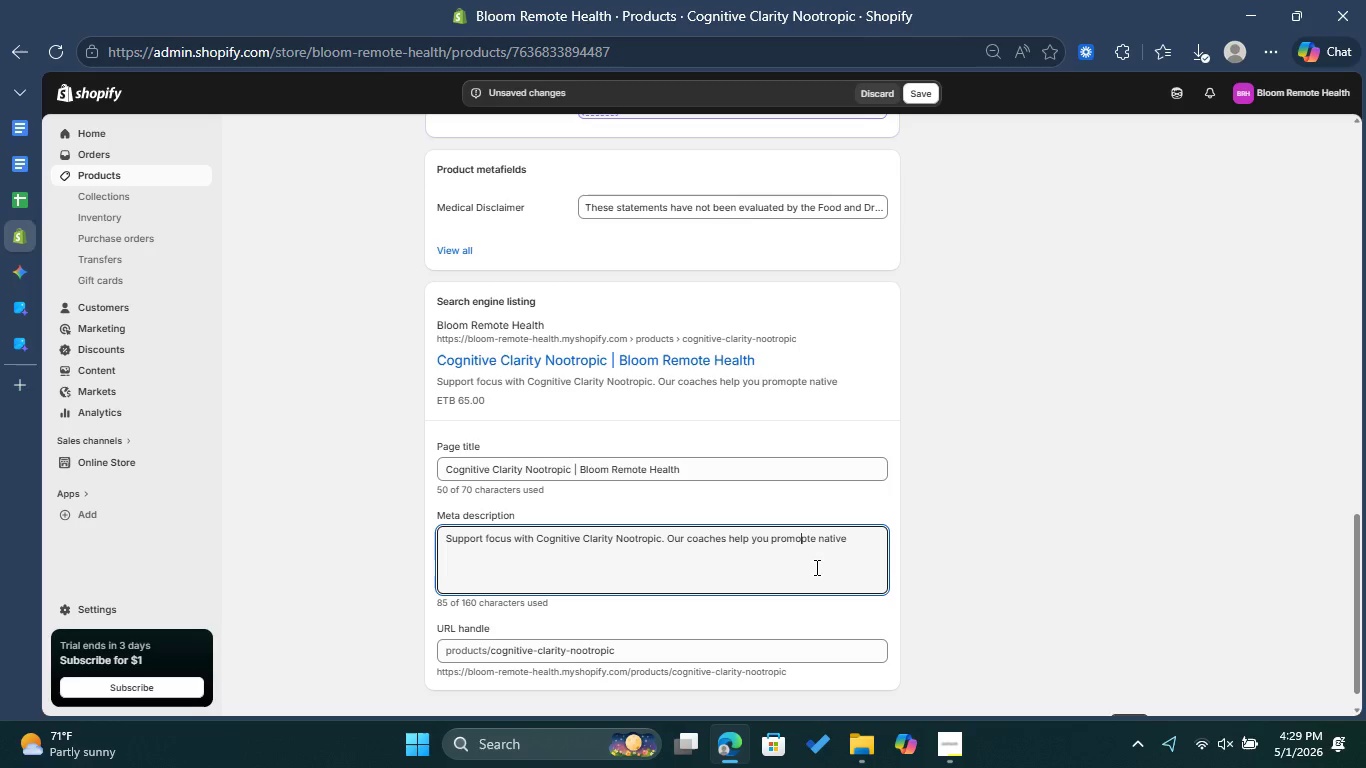 
key(Backspace)
 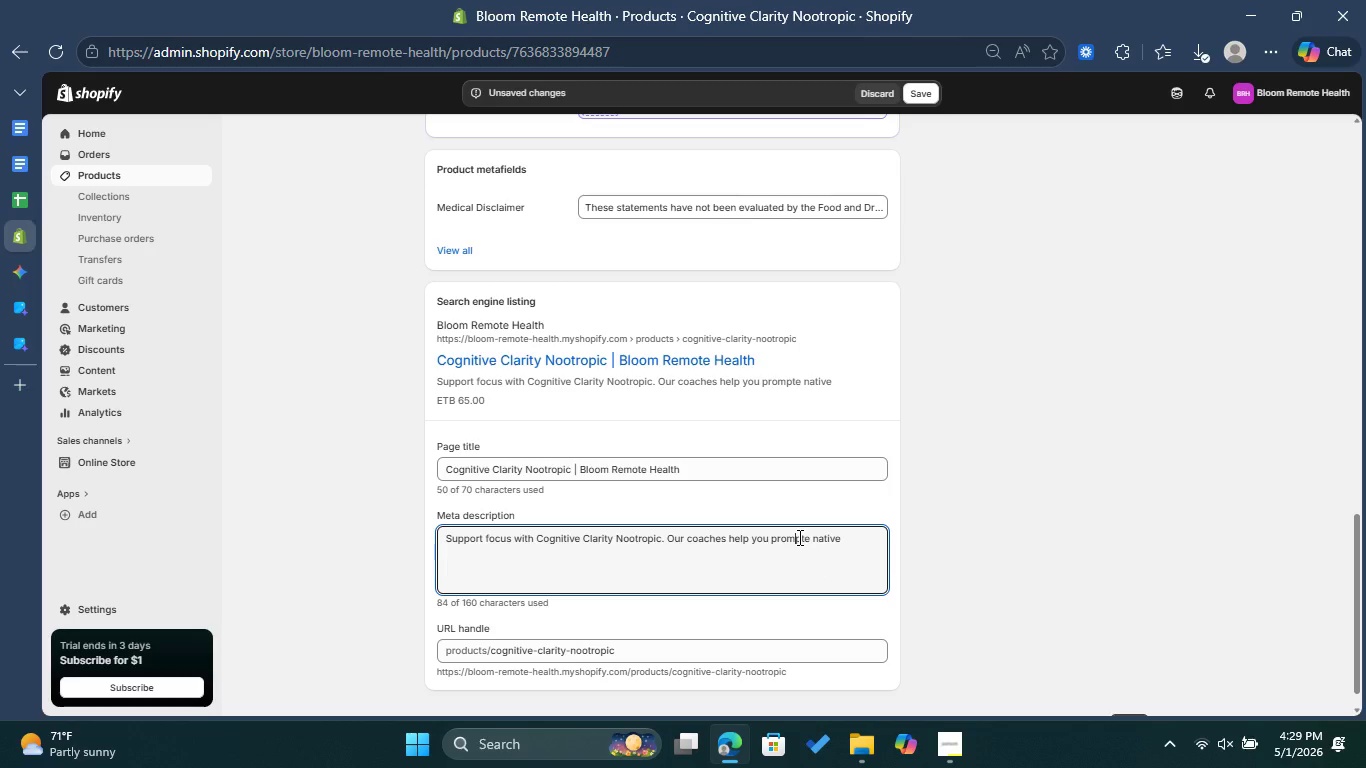 
left_click([798, 537])
 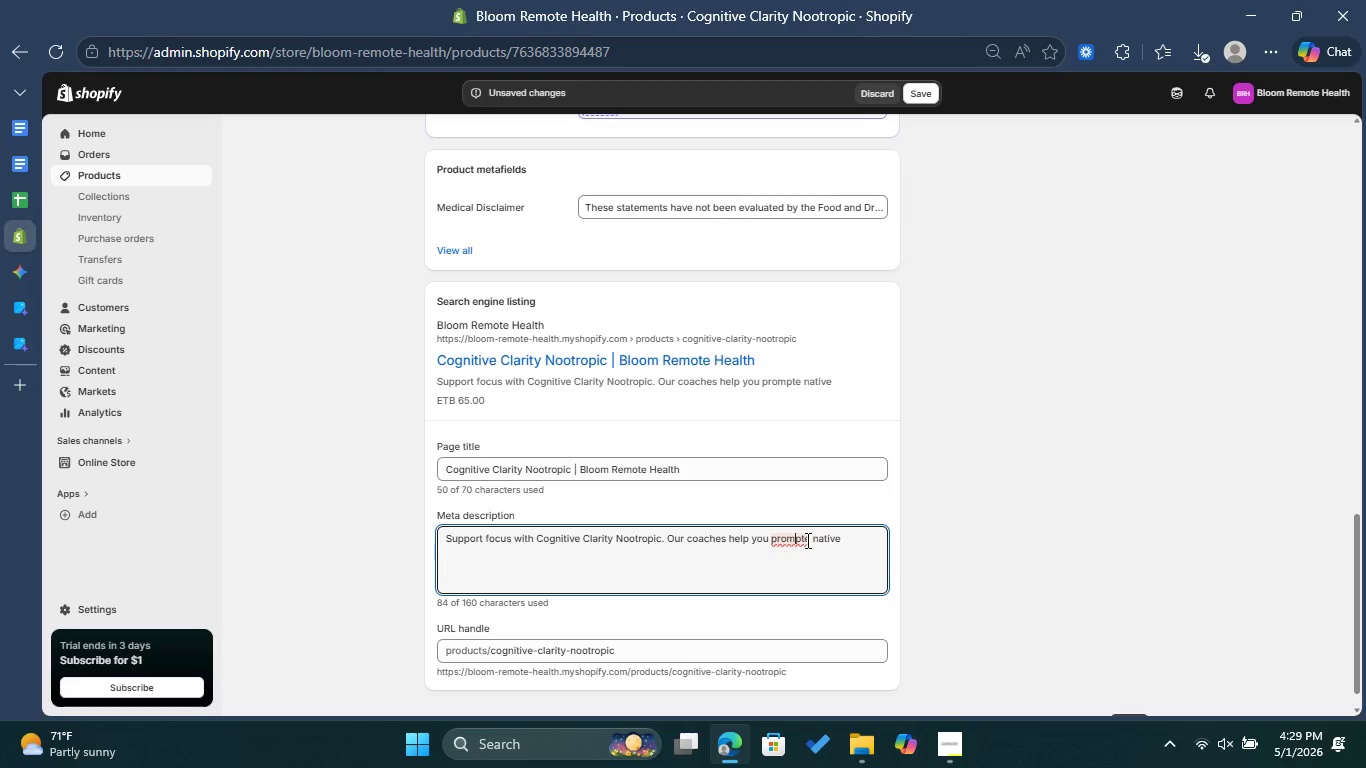 
left_click([805, 539])
 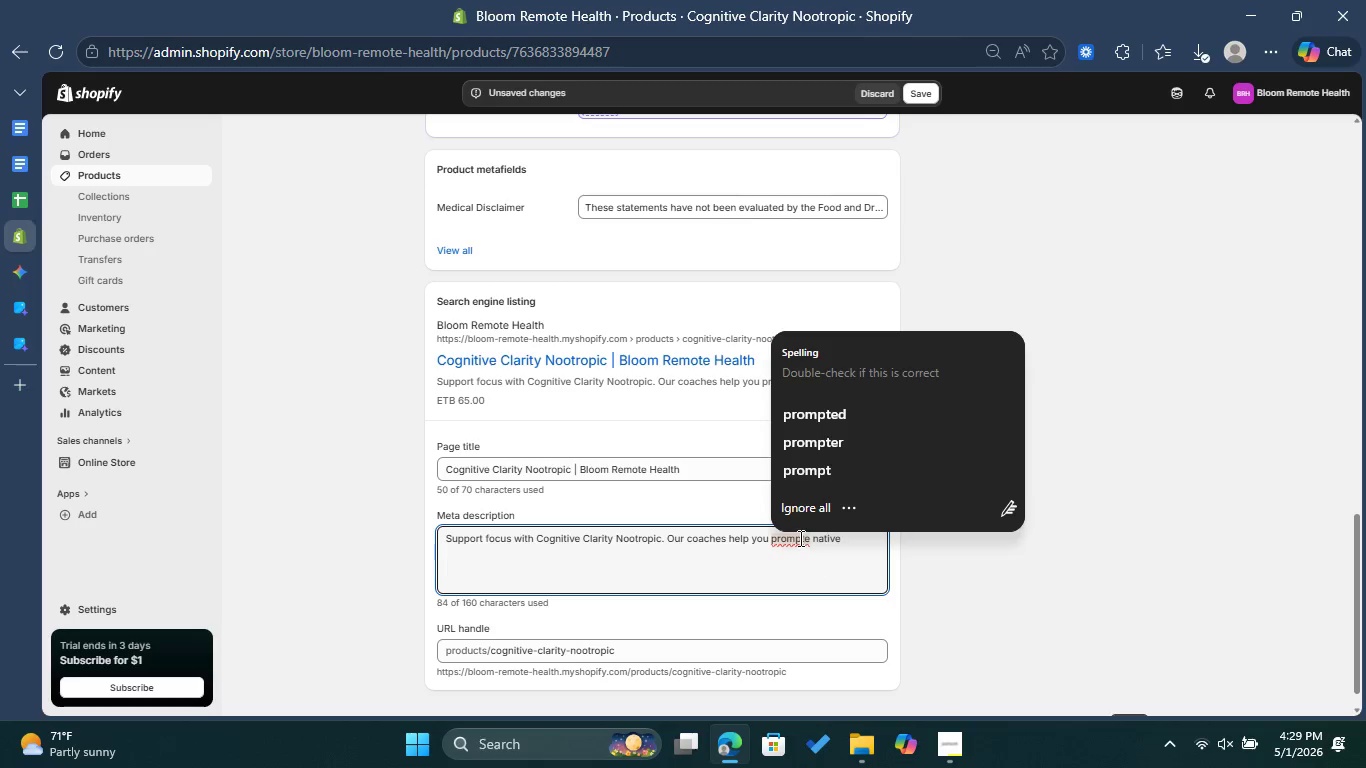 
left_click([799, 538])
 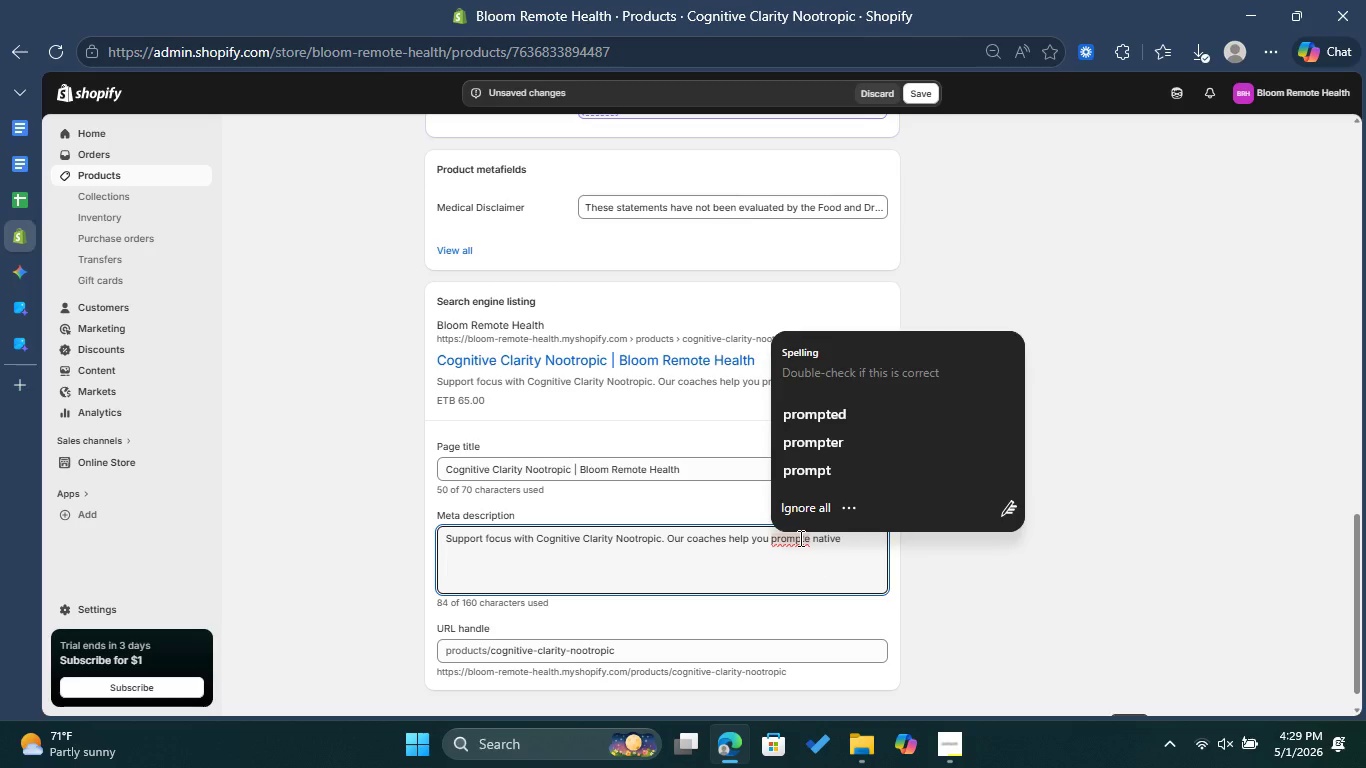 
key(Backspace)
 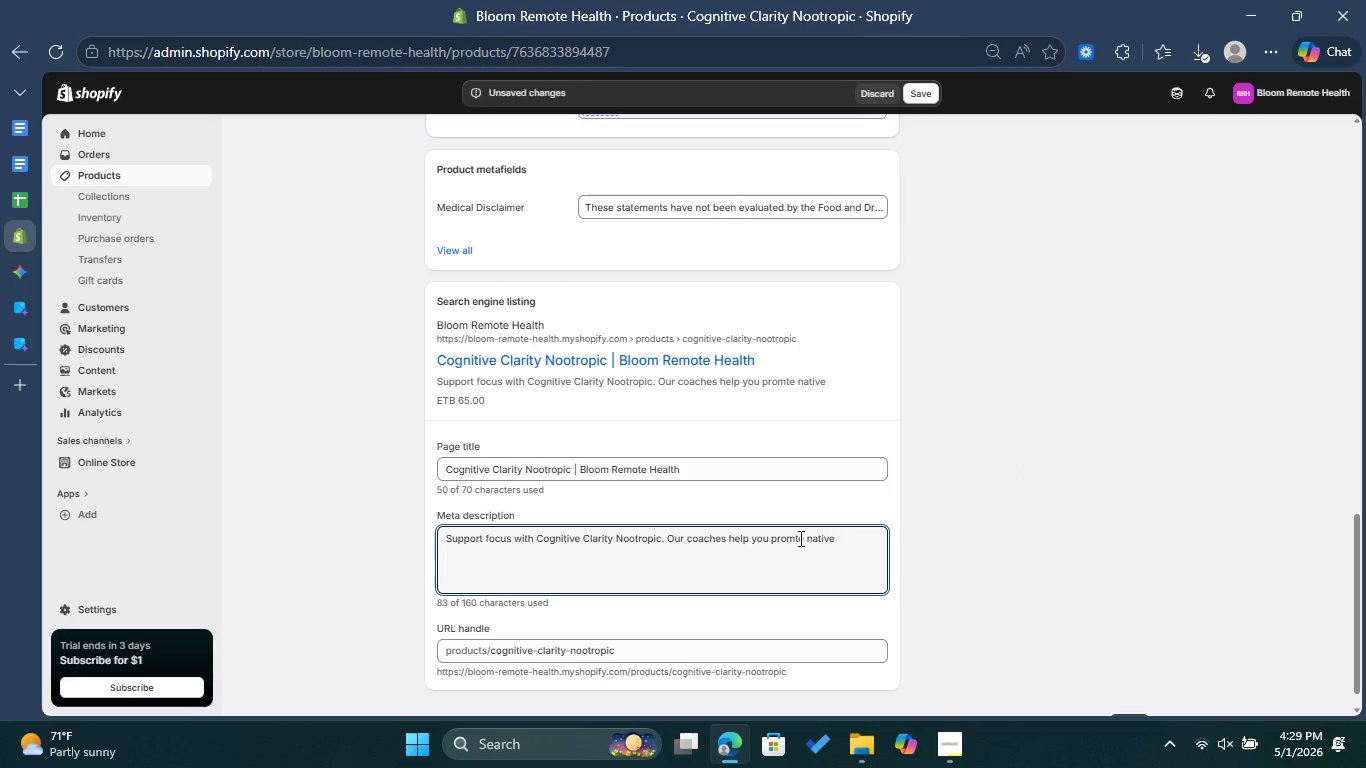 
key(O)
 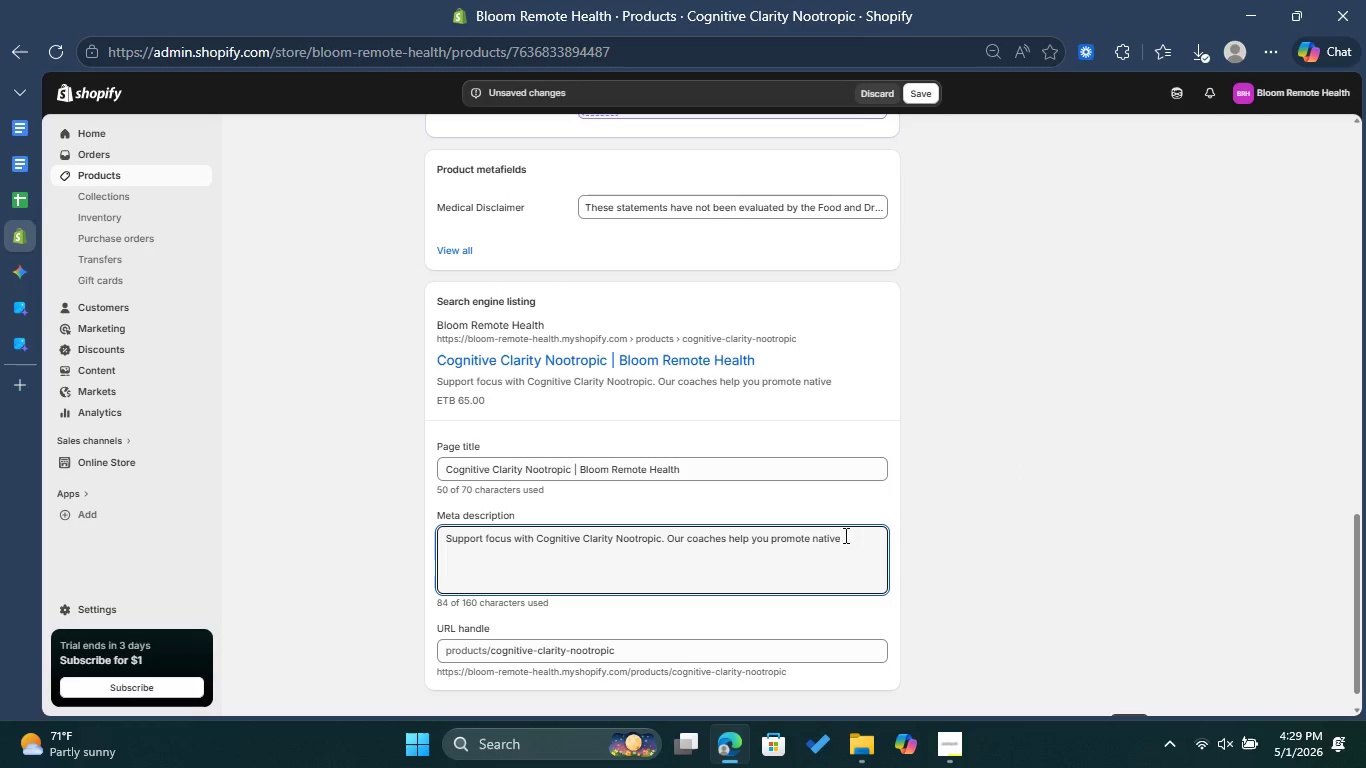 
left_click([847, 533])
 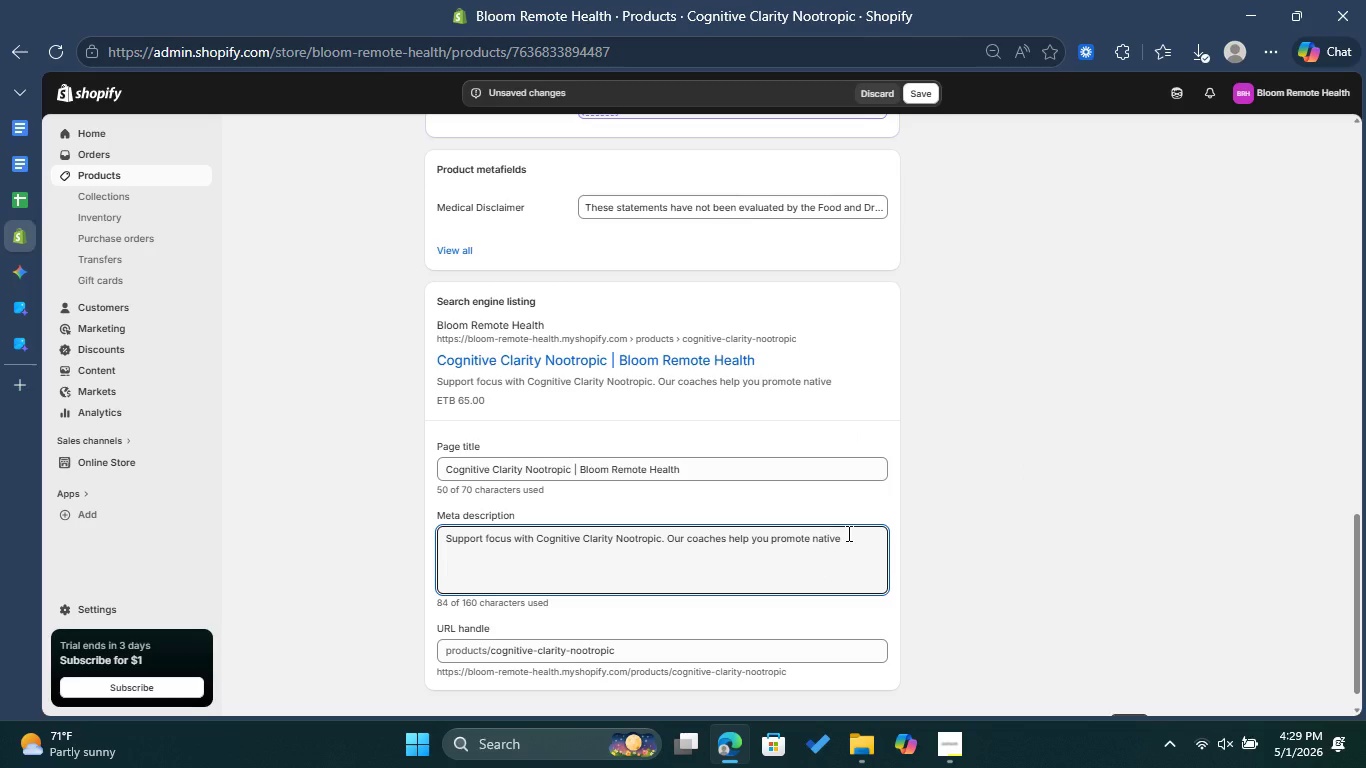 
key(Backspace)
key(Backspace)
key(Backspace)
key(Backspace)
type(ural brain health for )
 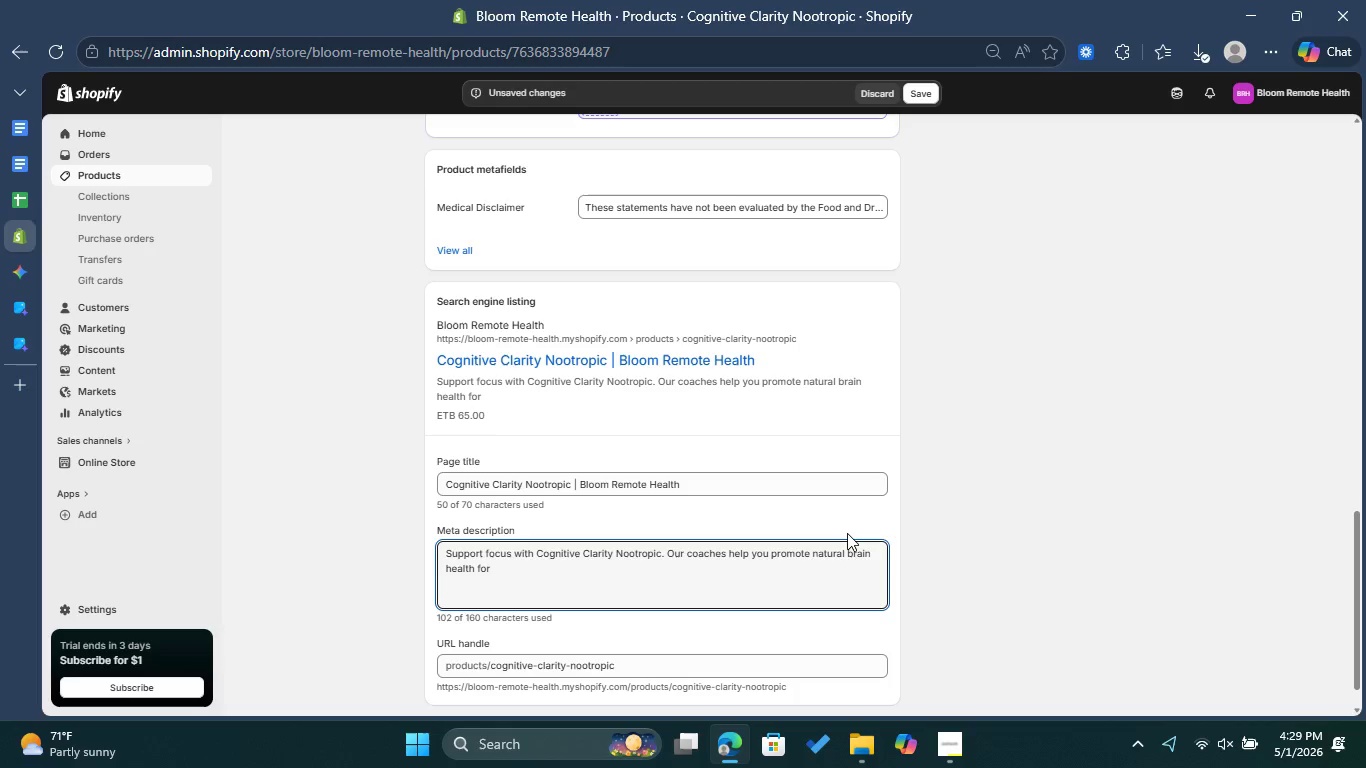 
type(better daily enery)
key(Backspace)
type(gy )
key(Backspace)
type(. Join and book )
 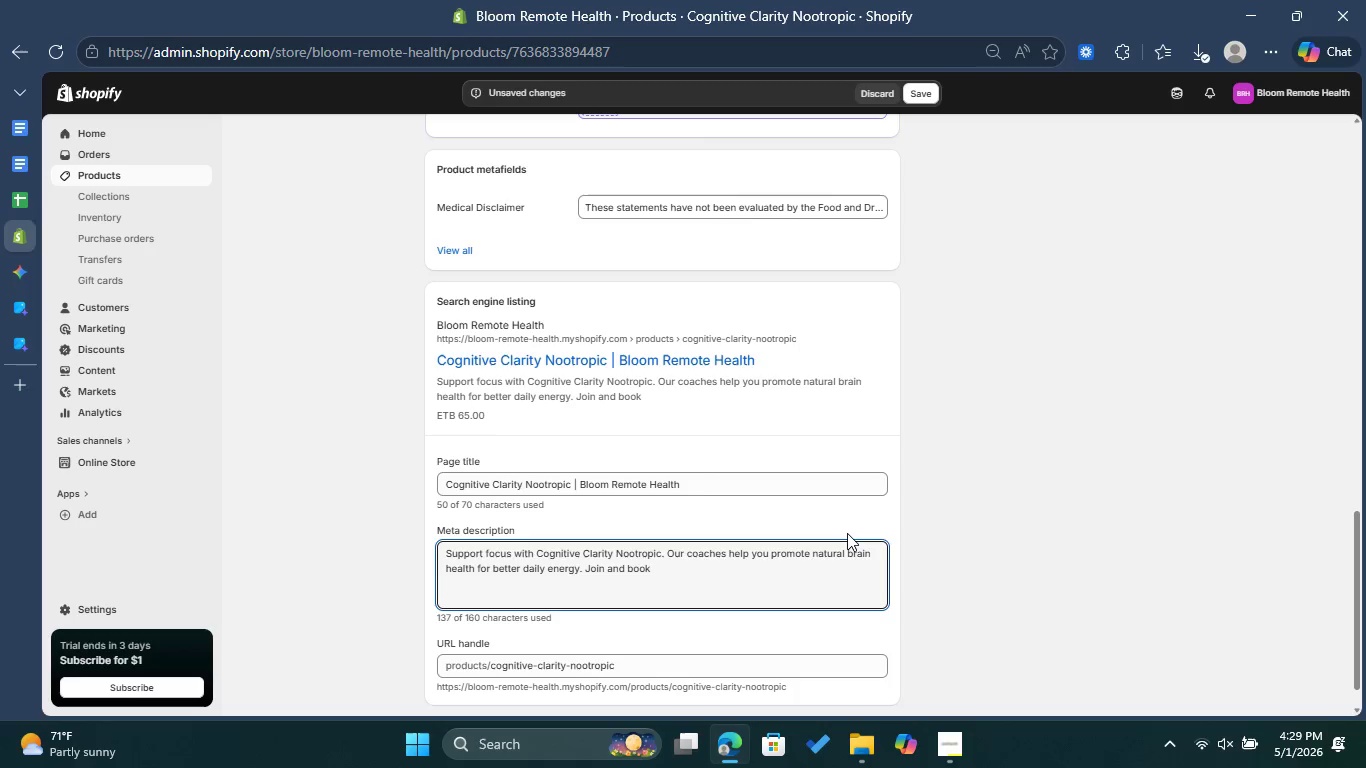 
type(now.)
key(Backspace)
type(!)
 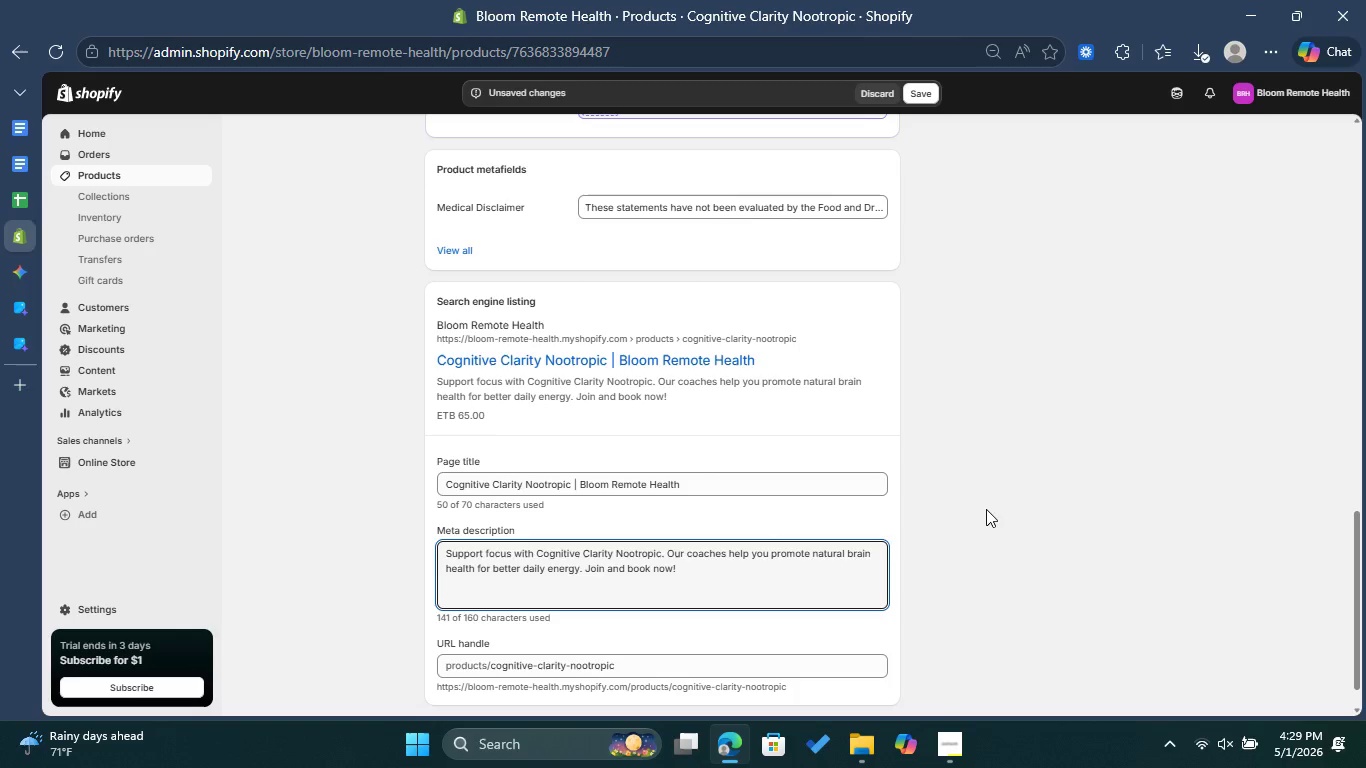 
wait(5.03)
 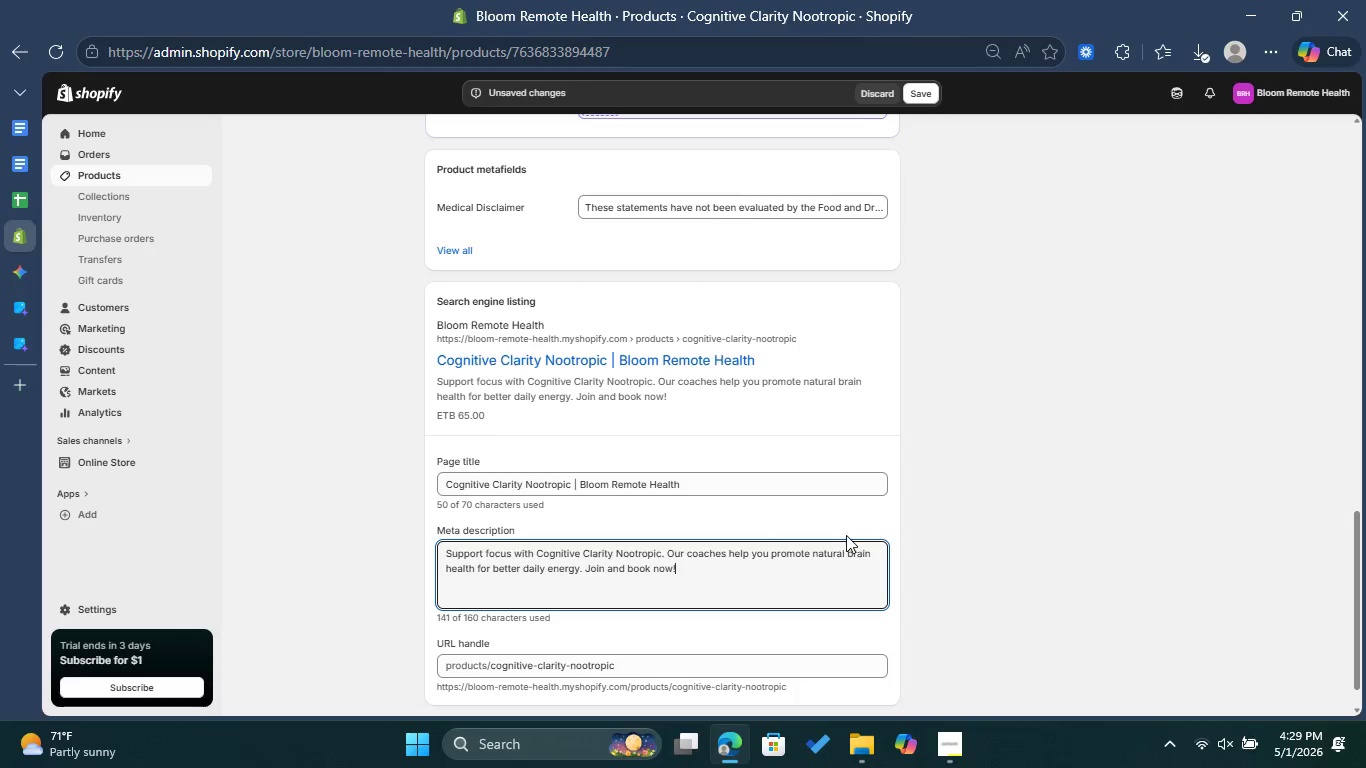 
scroll: coordinate [722, 347], scroll_direction: up, amount: 12.0
 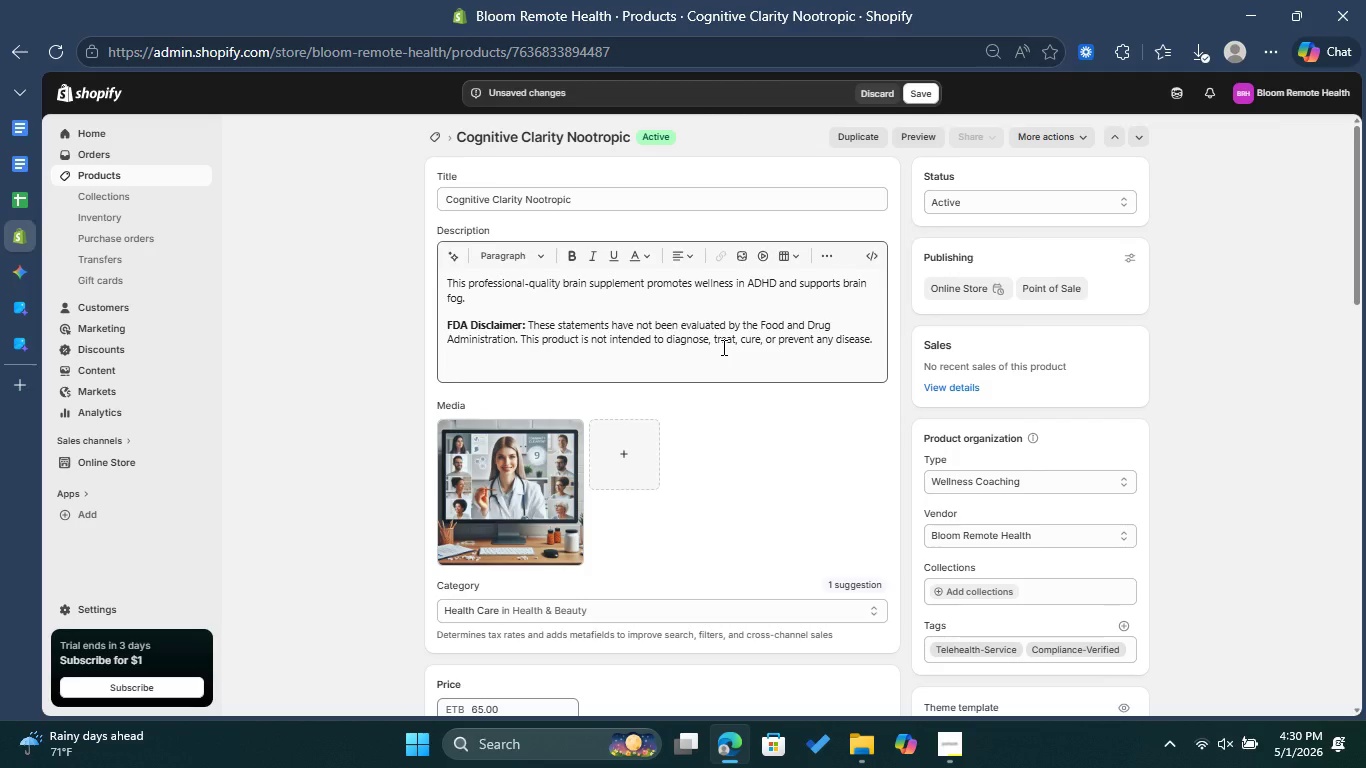 
wait(13.8)
 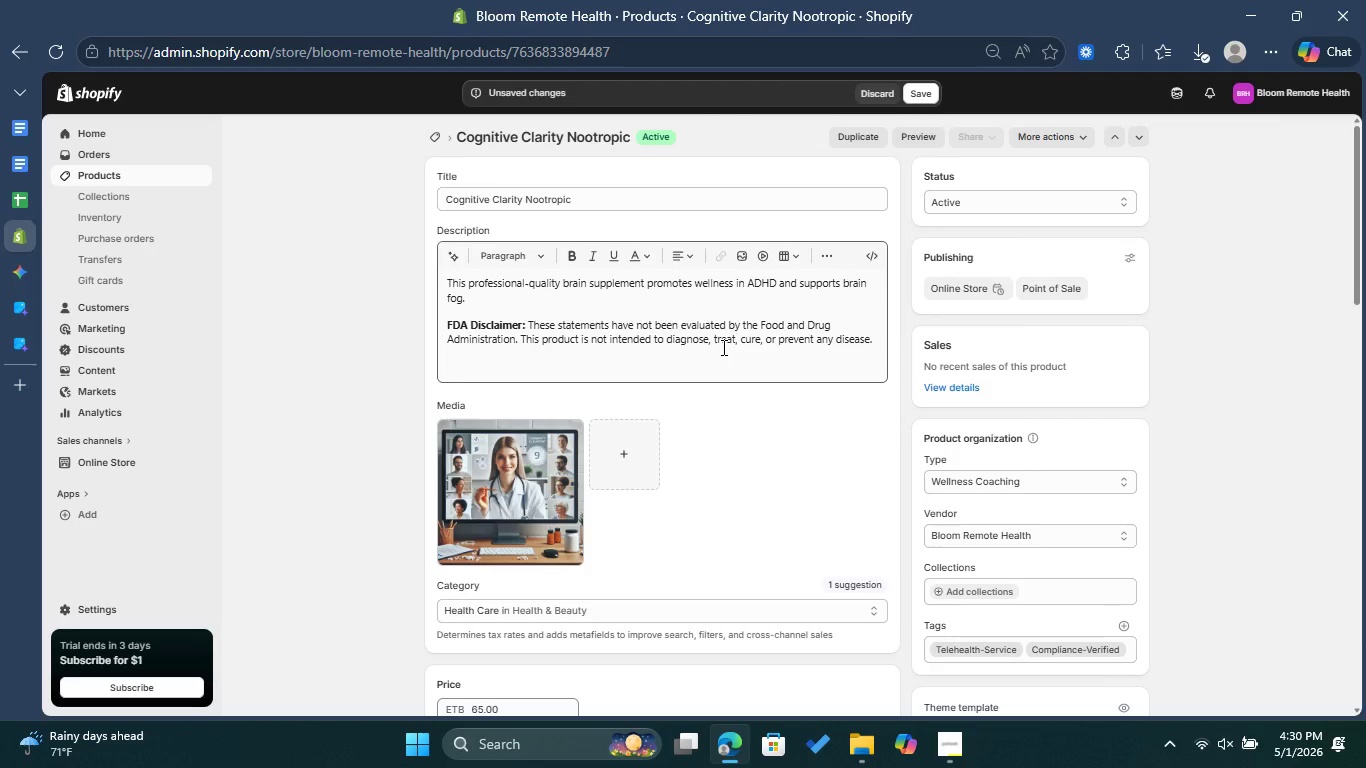 
left_click([932, 93])
 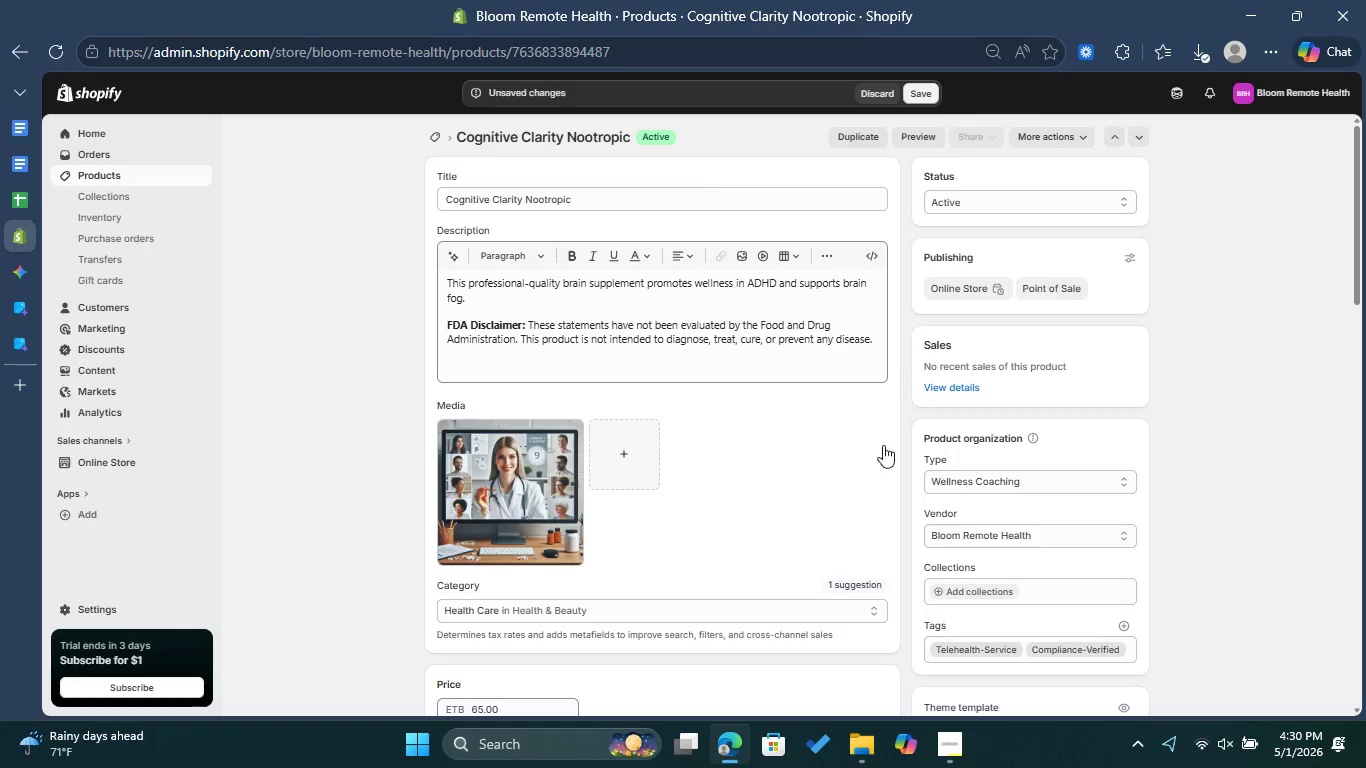 
scroll: coordinate [859, 461], scroll_direction: down, amount: 4.0
 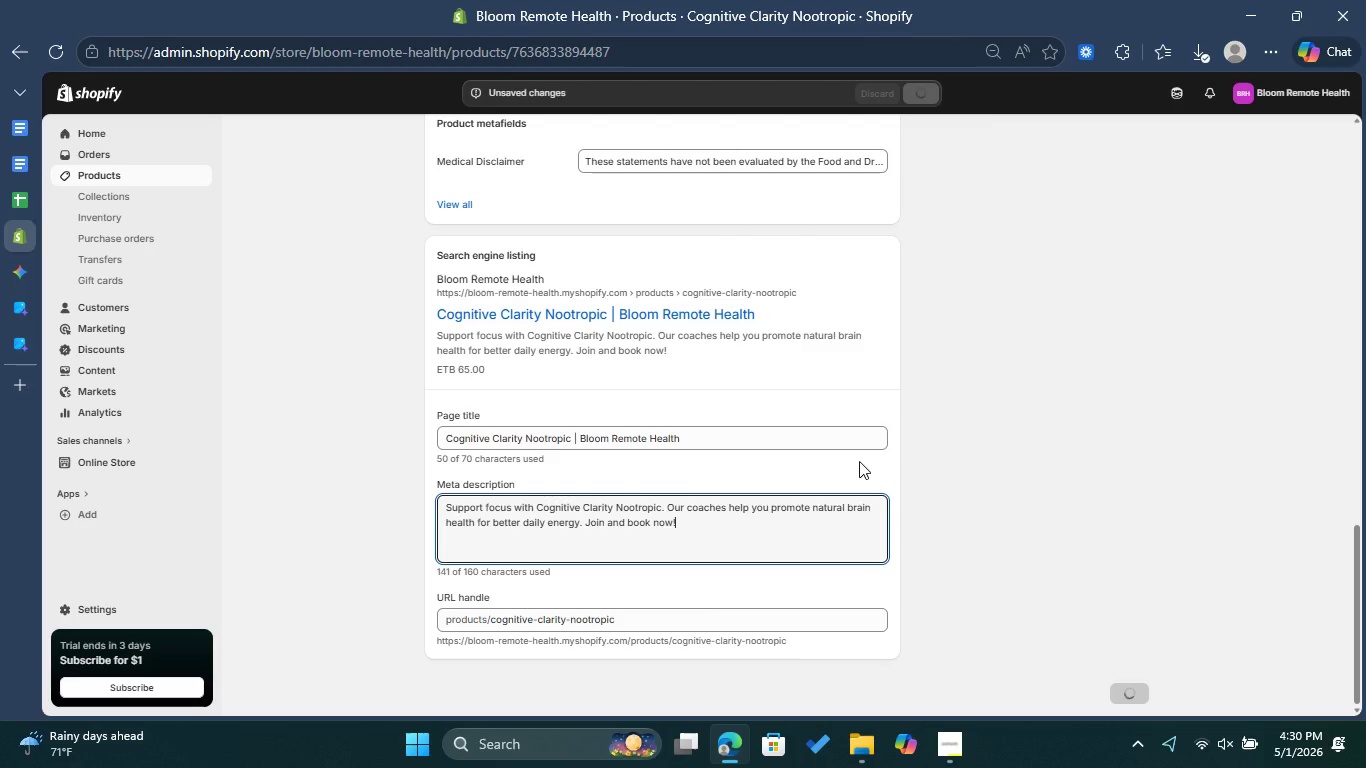 
scroll: coordinate [803, 351], scroll_direction: up, amount: 20.0
 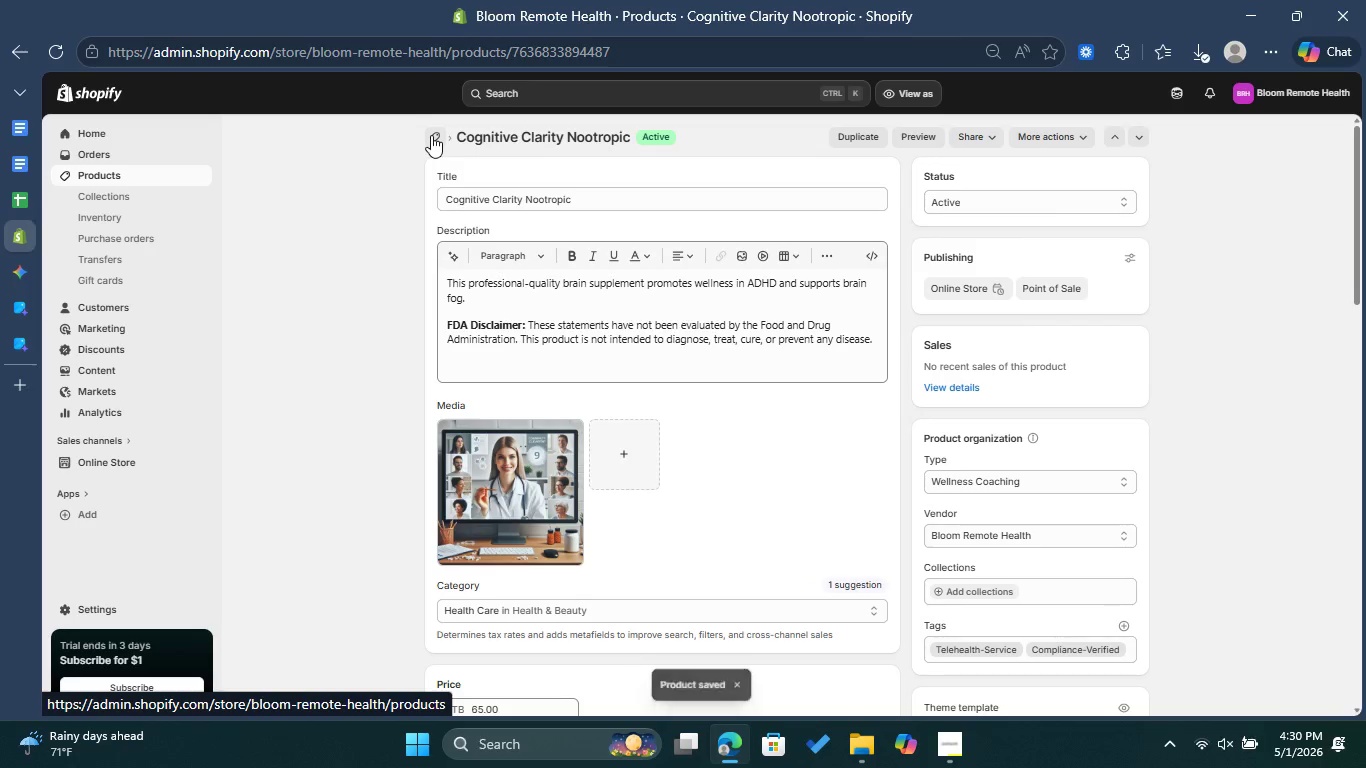 
left_click([432, 135])
 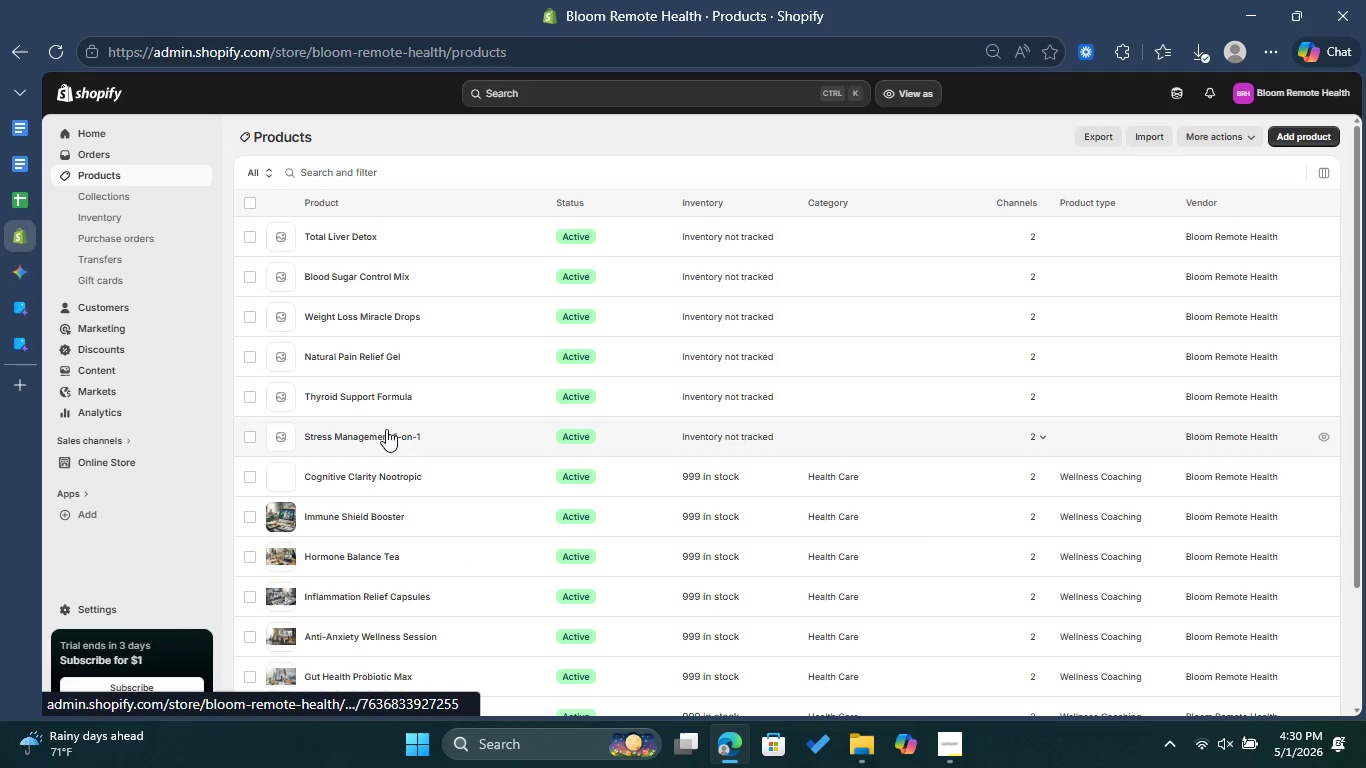 
wait(6.44)
 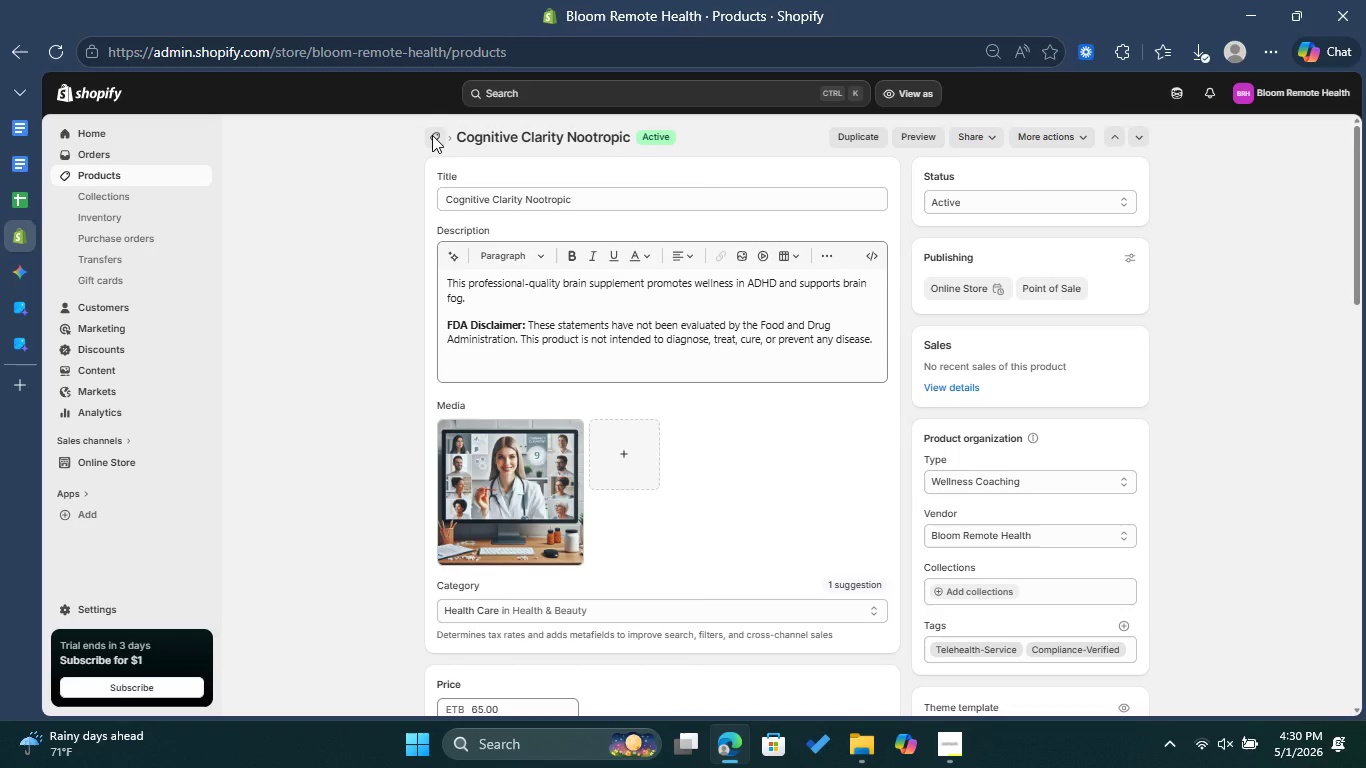 
left_click([390, 433])
 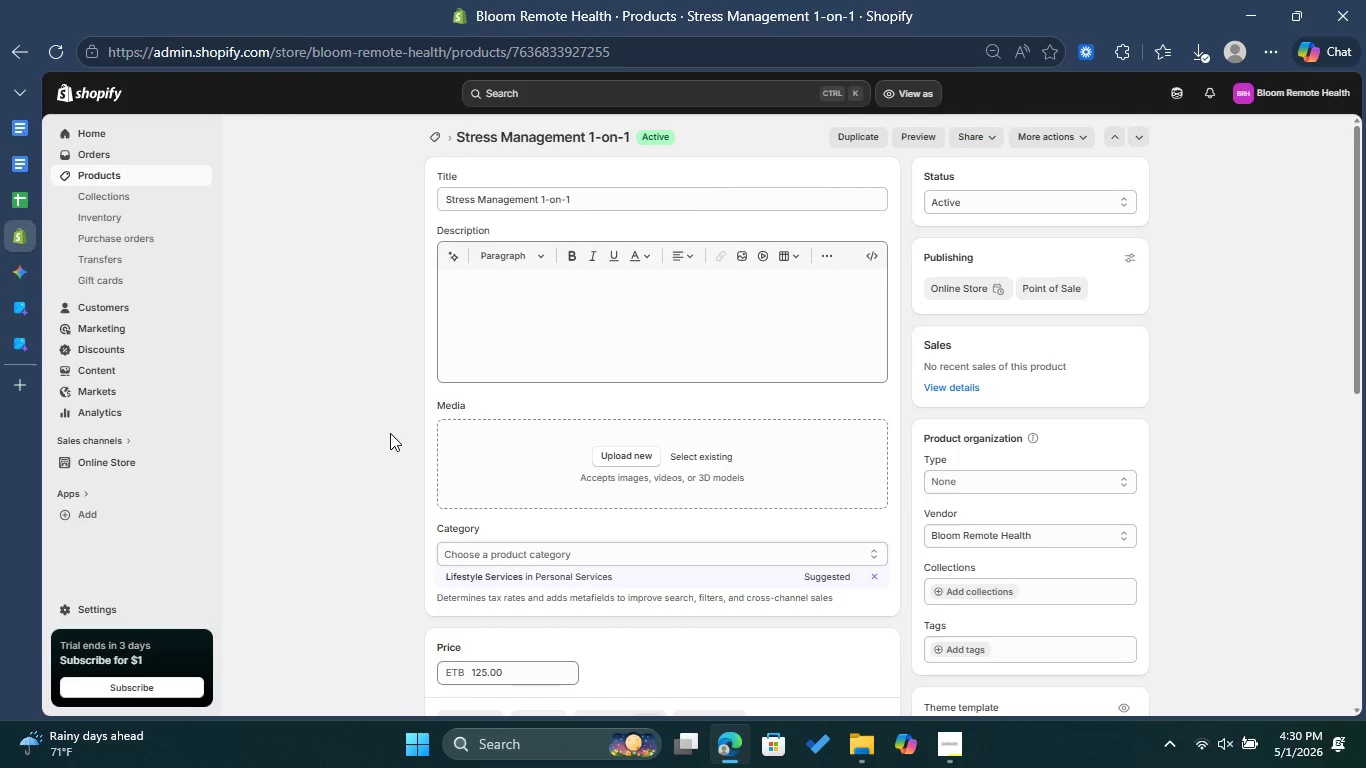 
wait(15.92)
 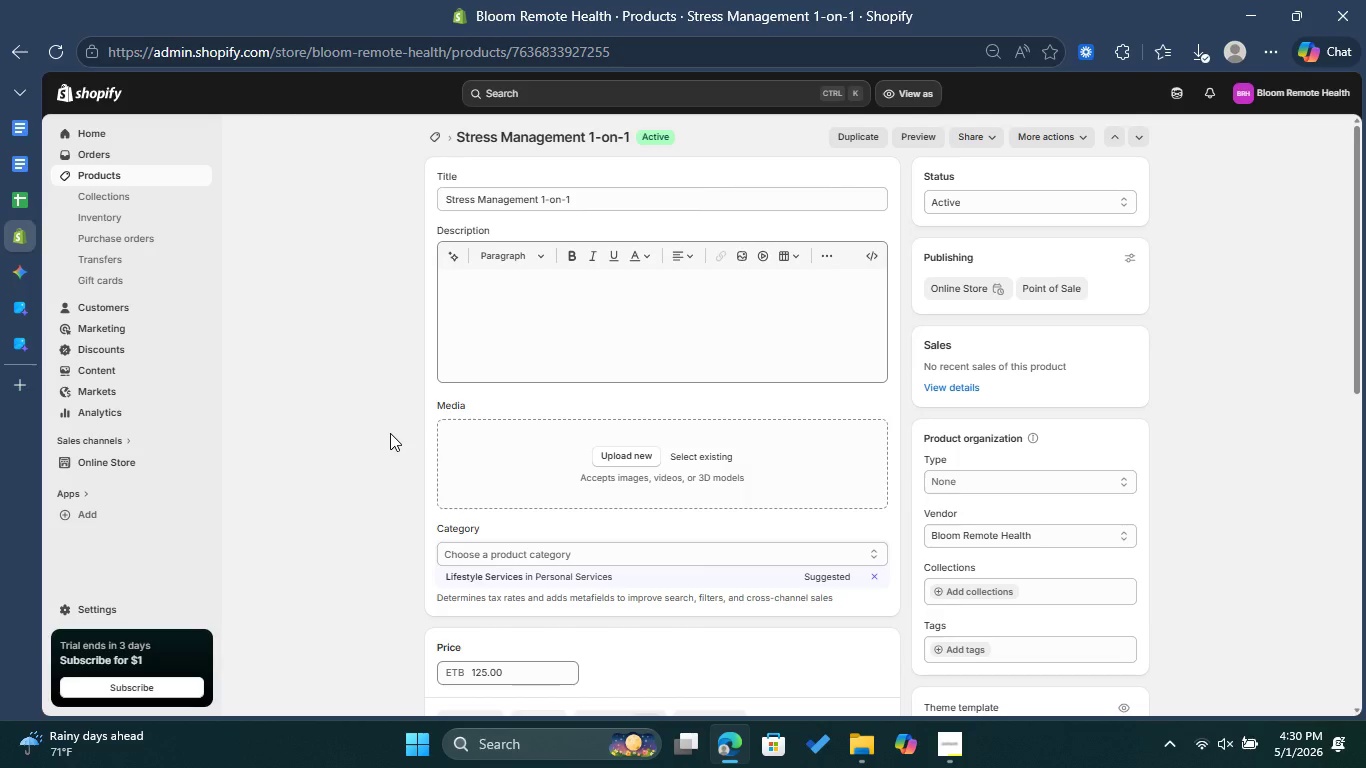 
left_click([501, 302])
 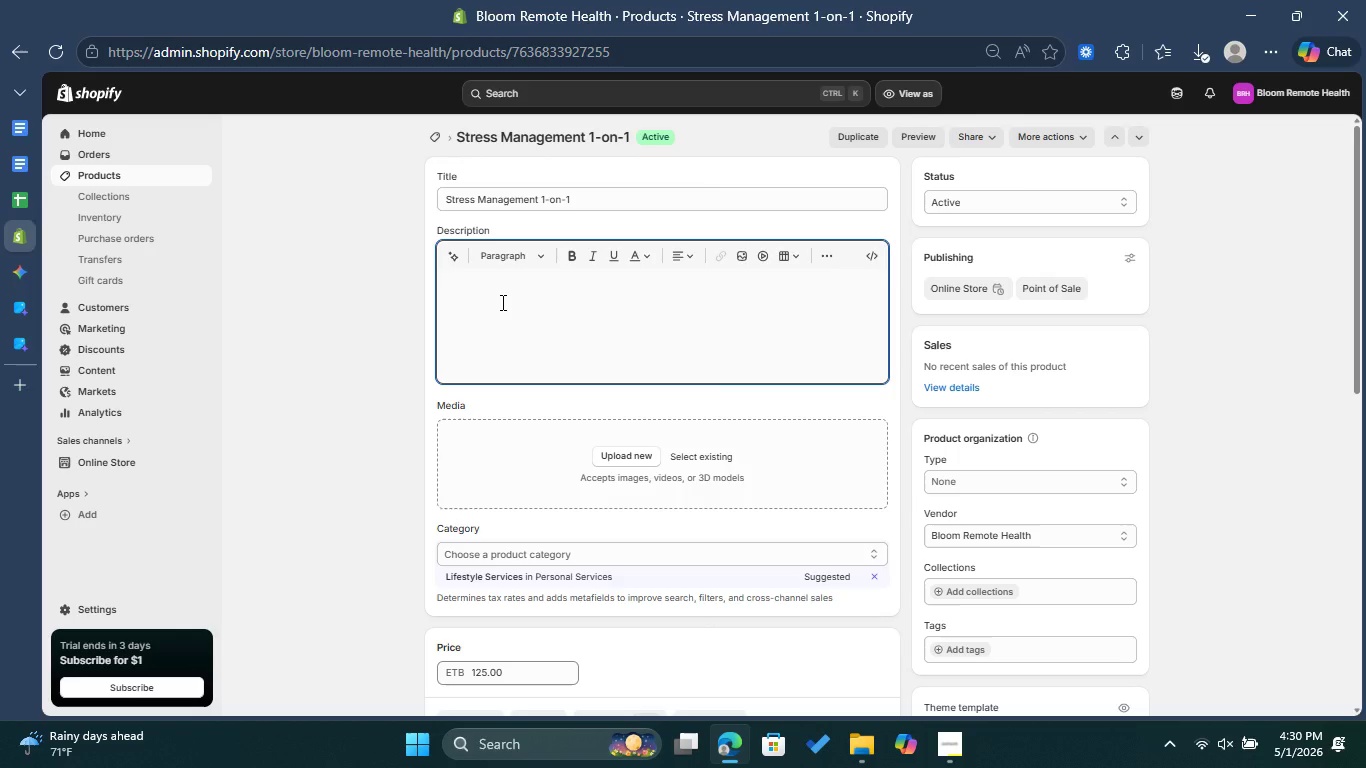 
wait(11.06)
 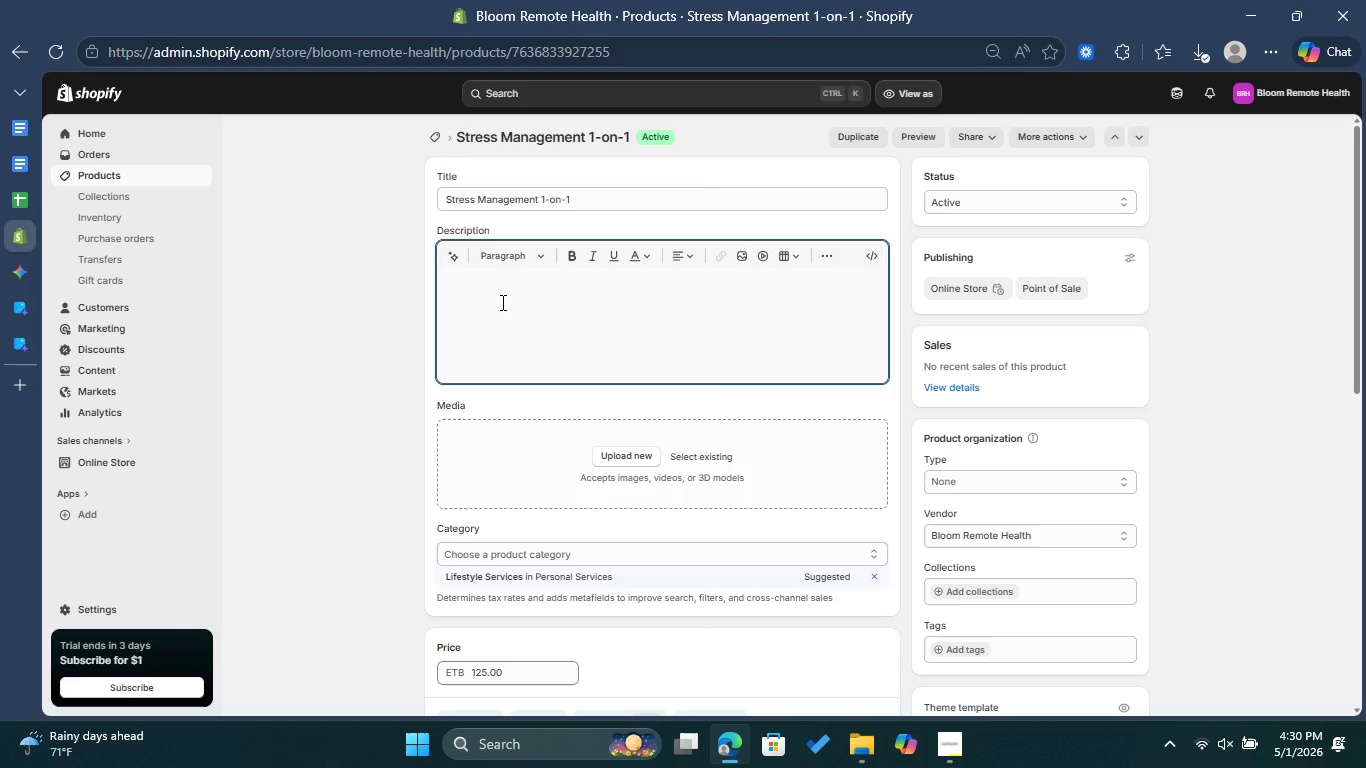 
type(Clinical )
 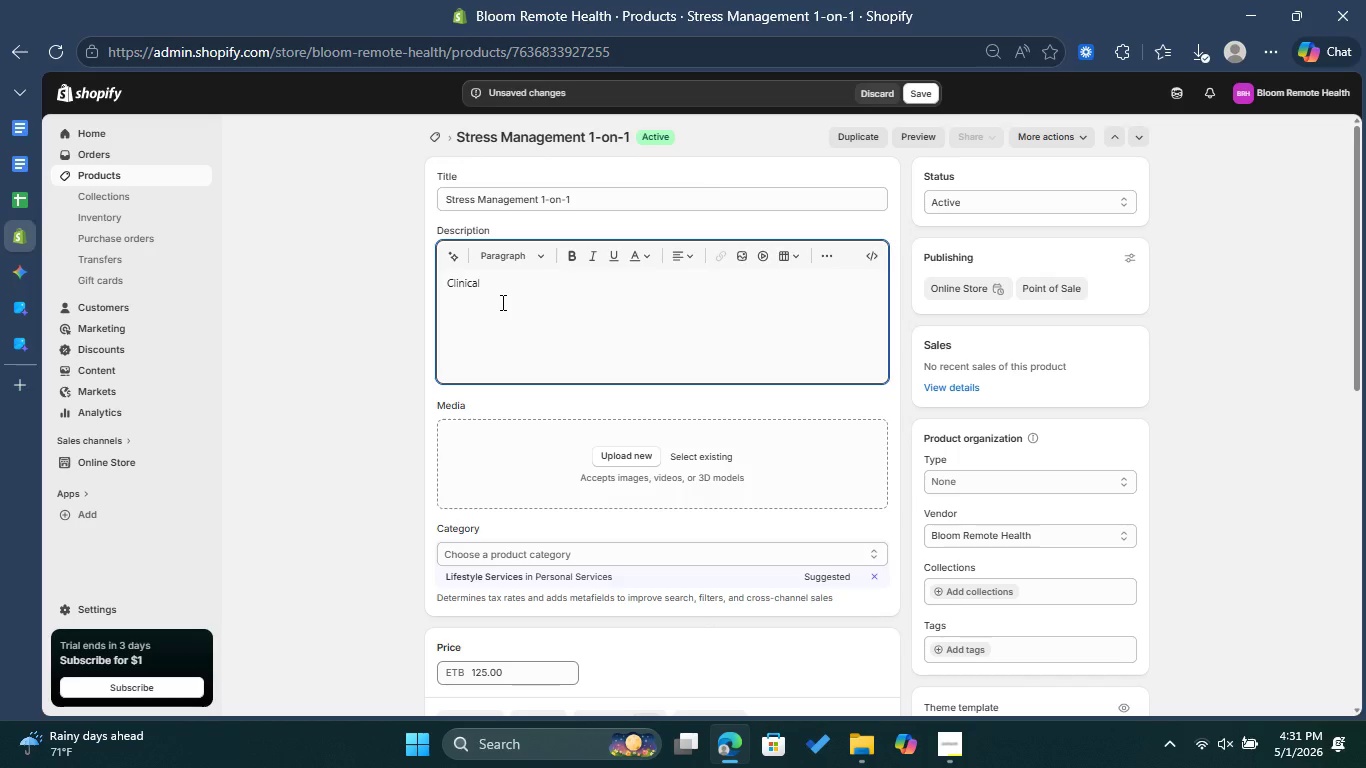 
wait(10.97)
 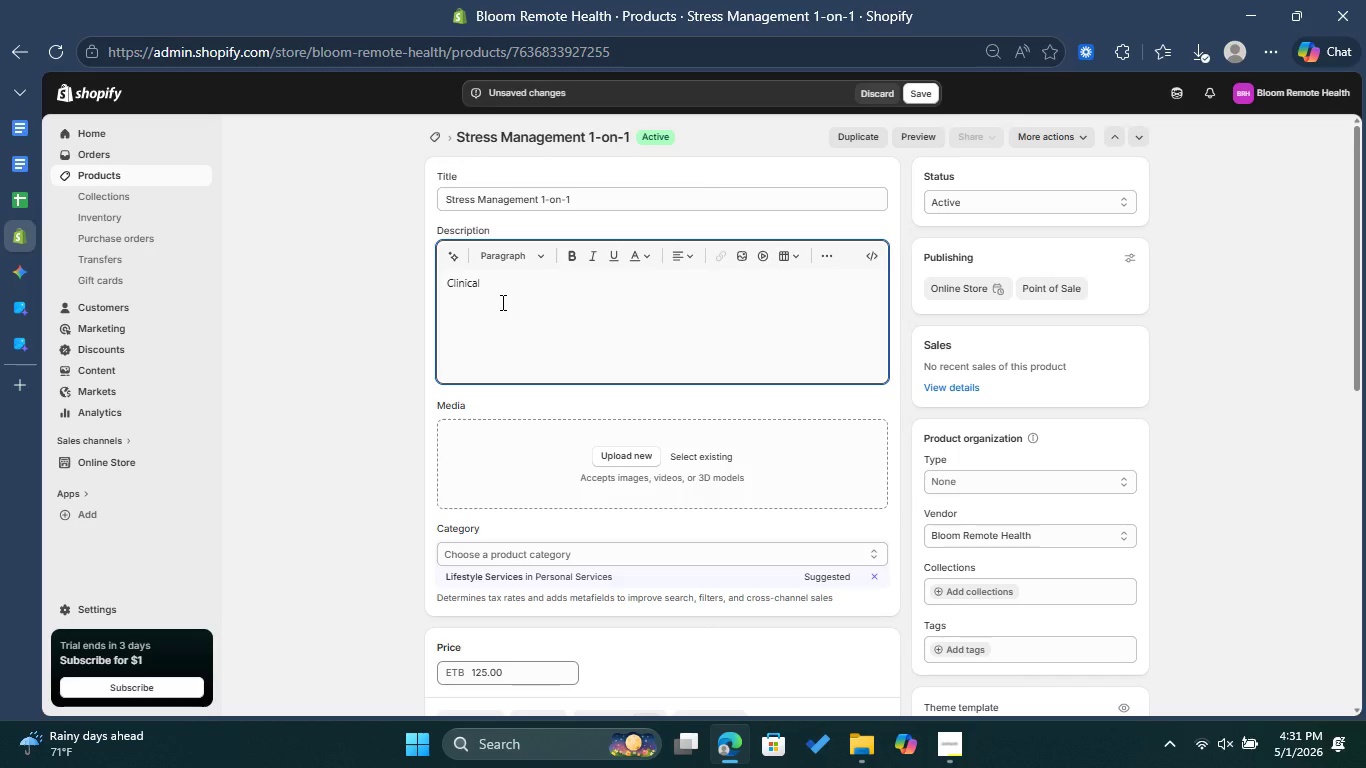 
type(sessions to trwe)
key(Backspace)
key(Backspace)
type(eat depression and manage high potency )
 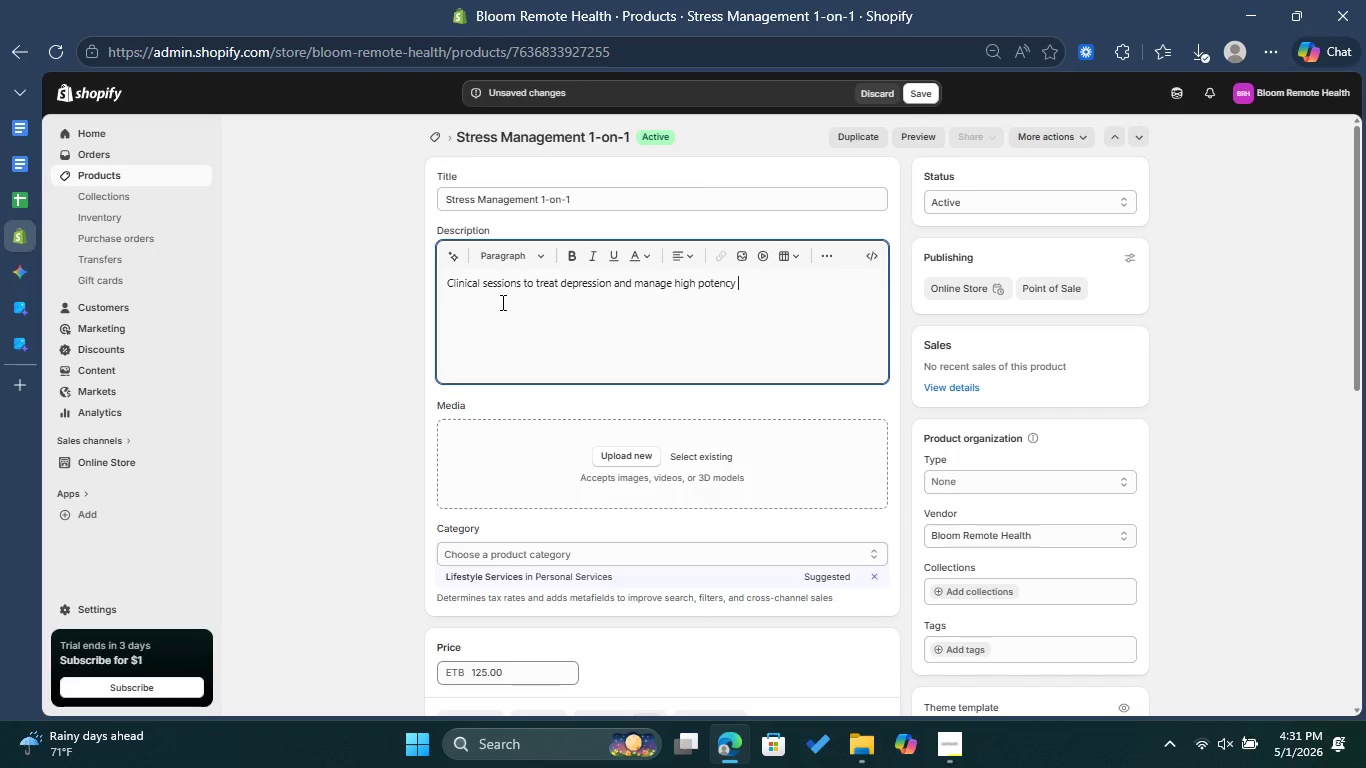 
type(stress.)
 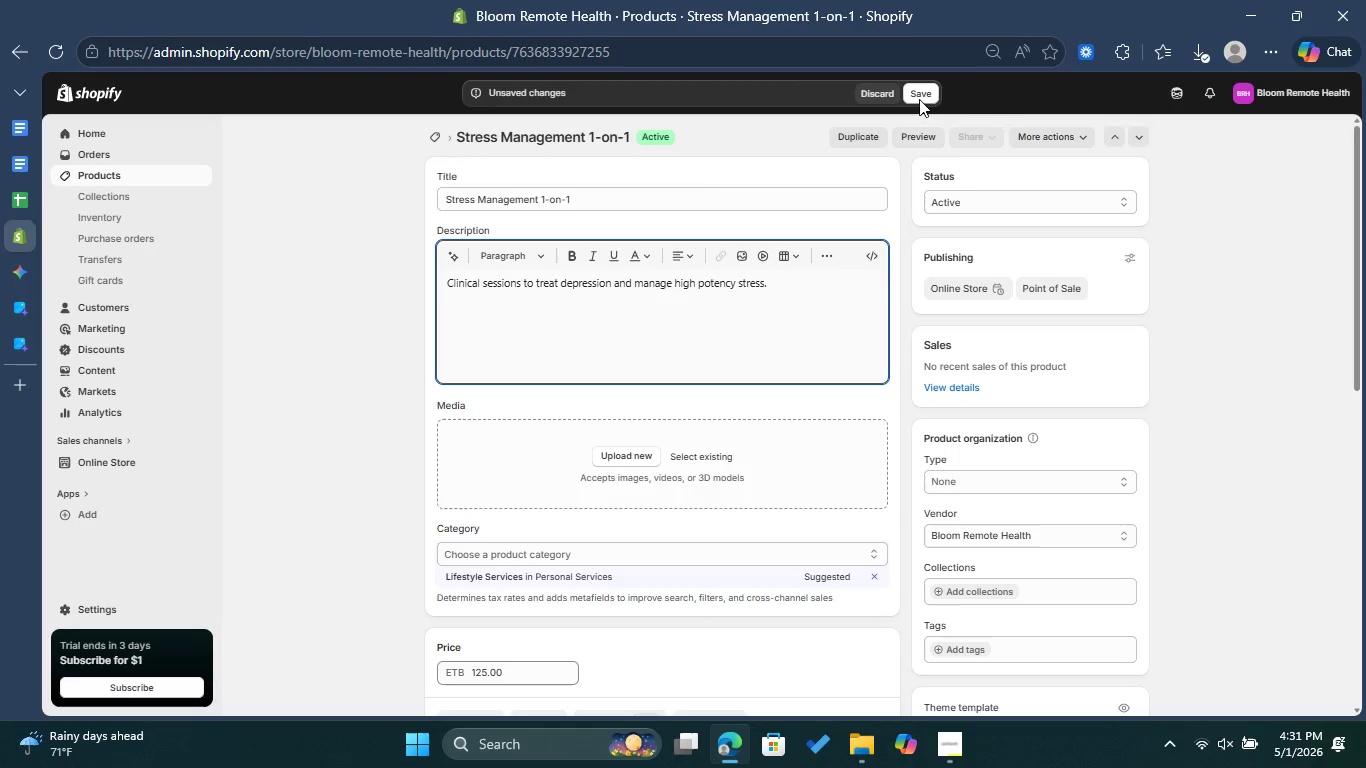 
left_click([919, 100])
 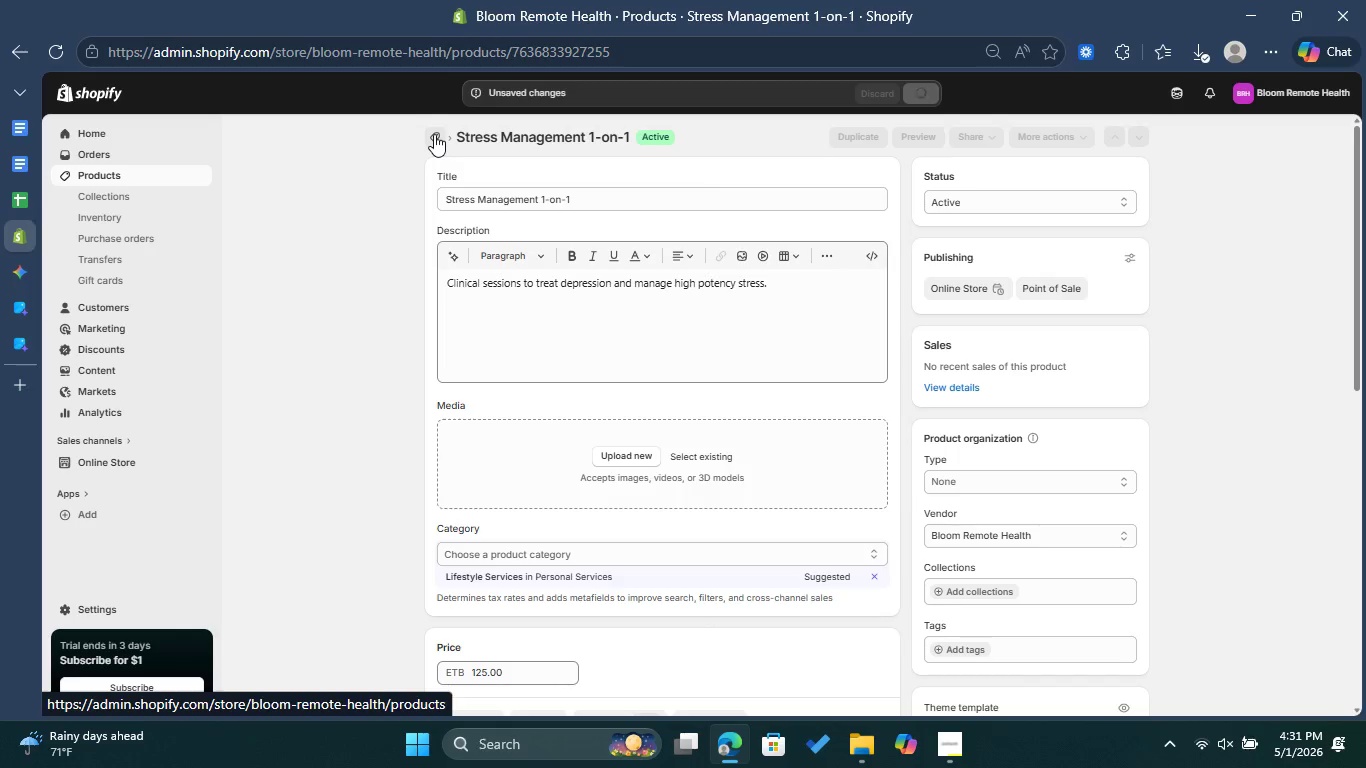 
wait(5.95)
 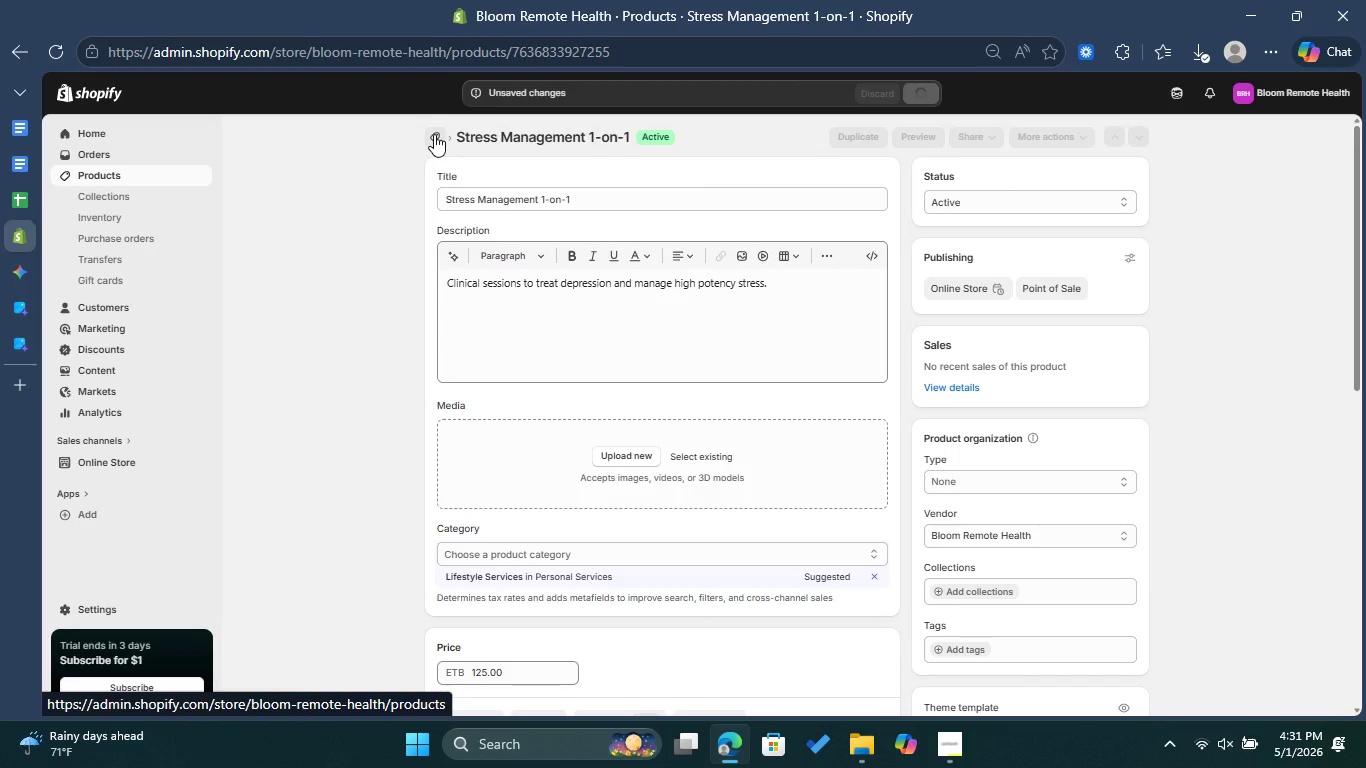 
left_click([434, 134])
 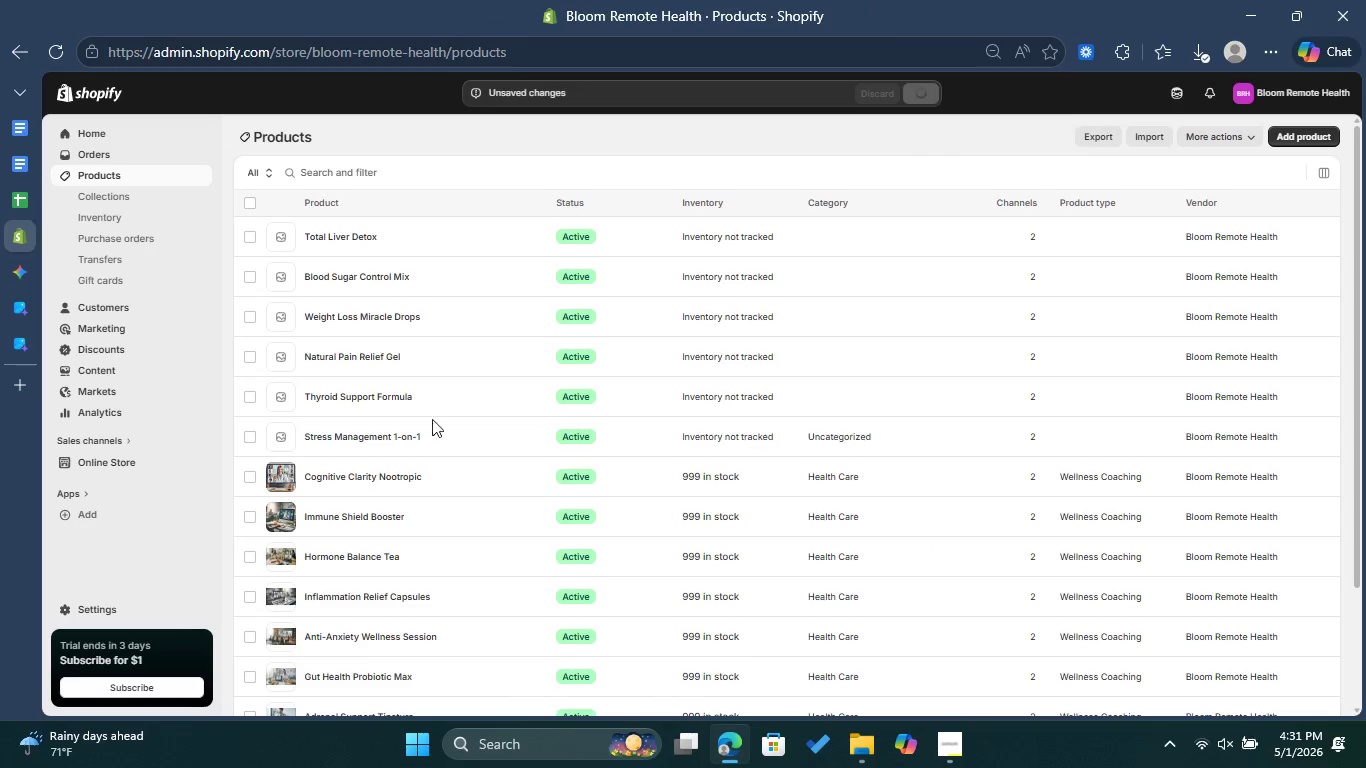 
wait(5.73)
 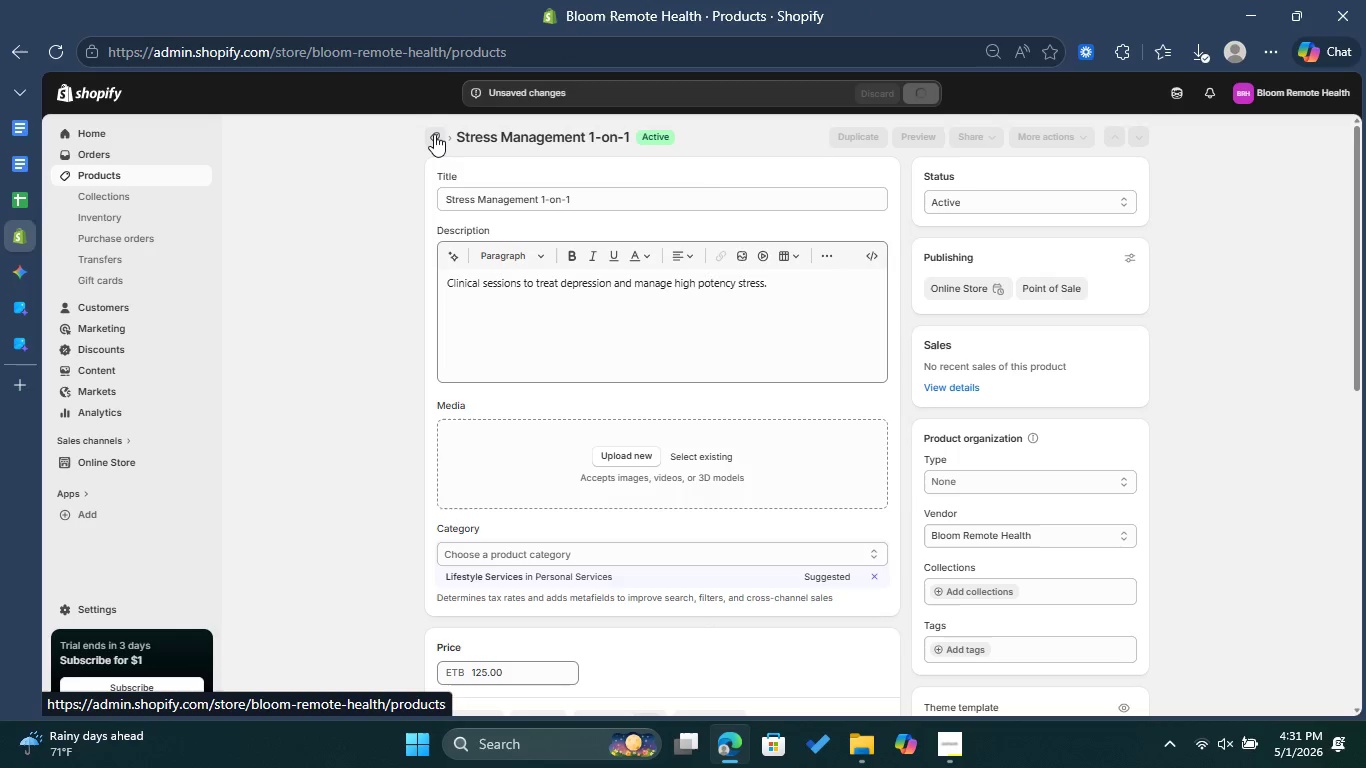 
left_click([389, 471])
 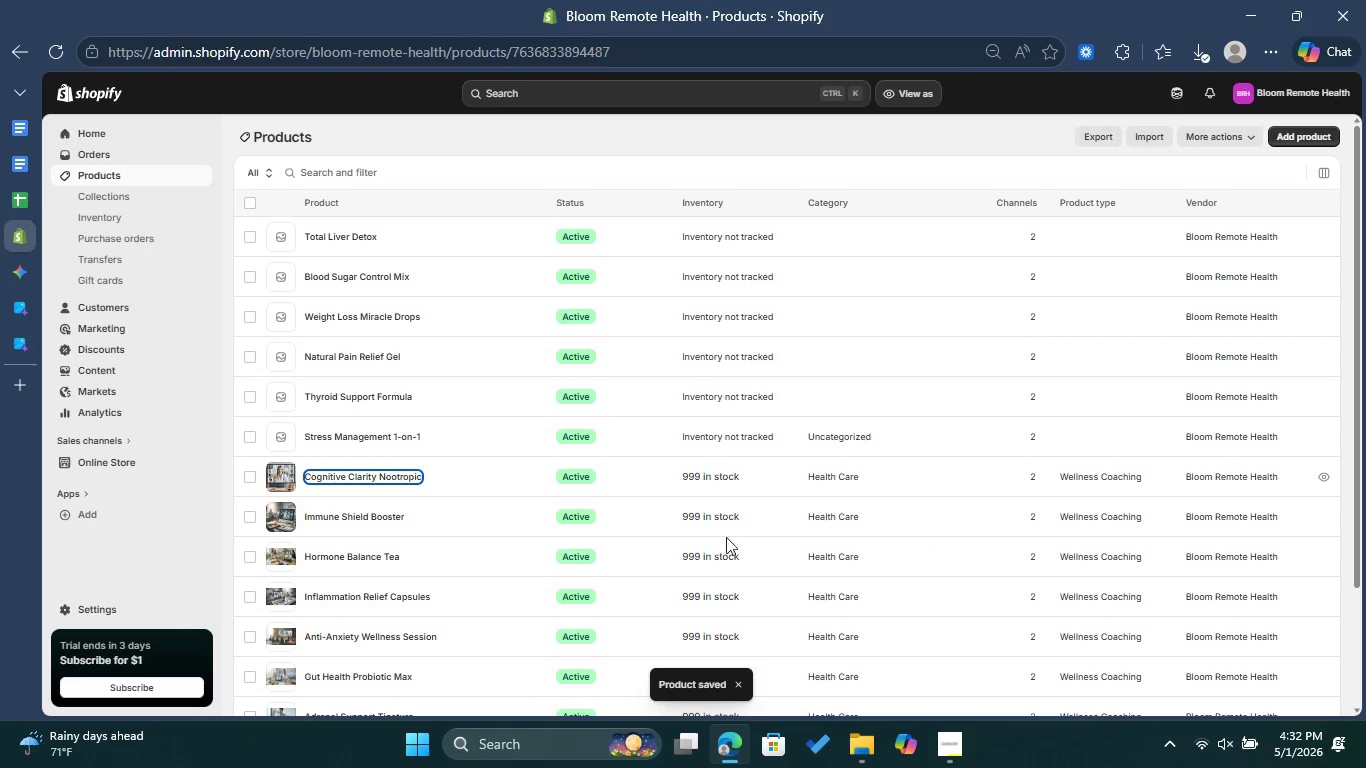 
left_click([953, 737])